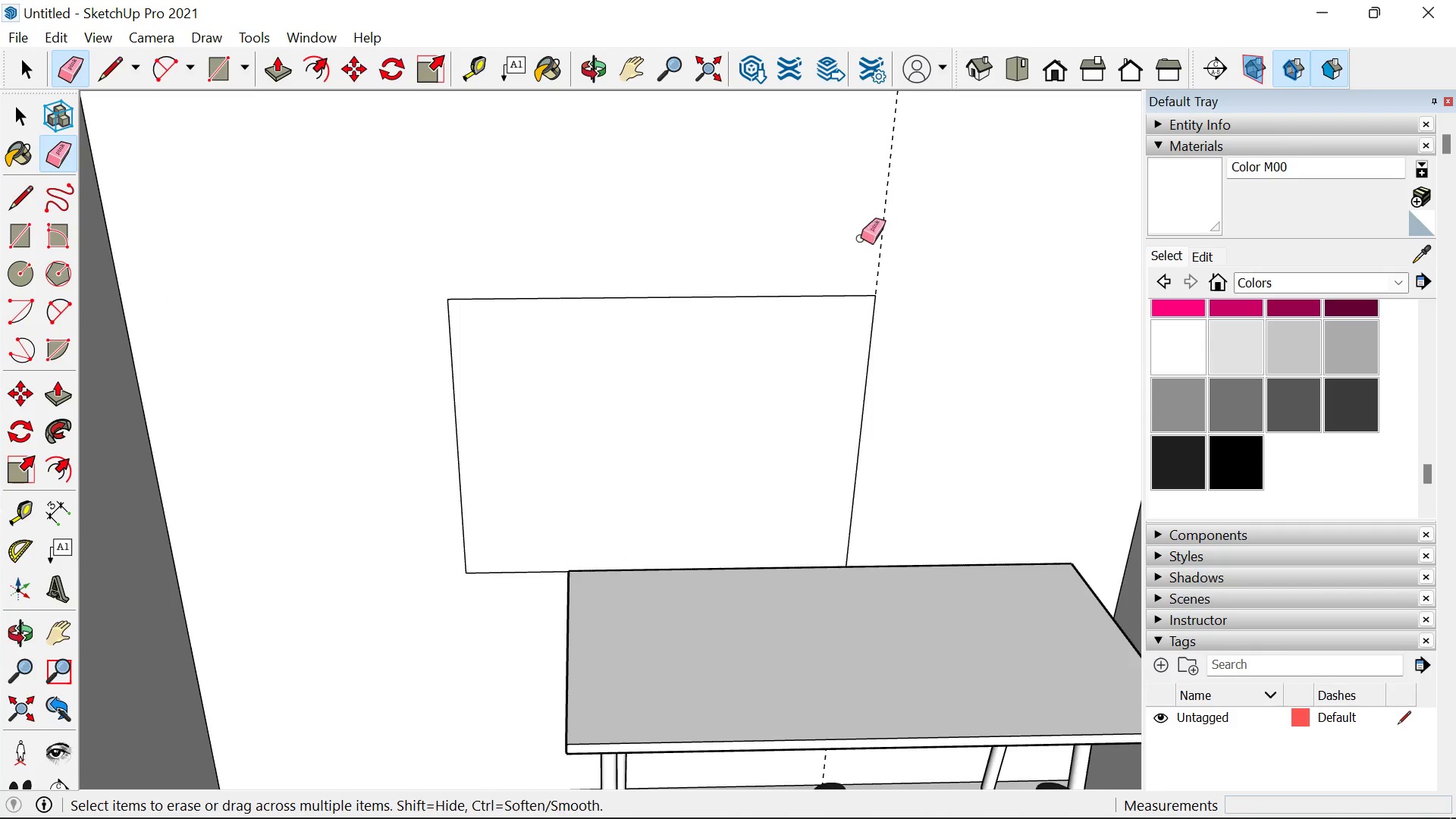 
left_click_drag(start_coordinate=[858, 238], to_coordinate=[894, 243])
 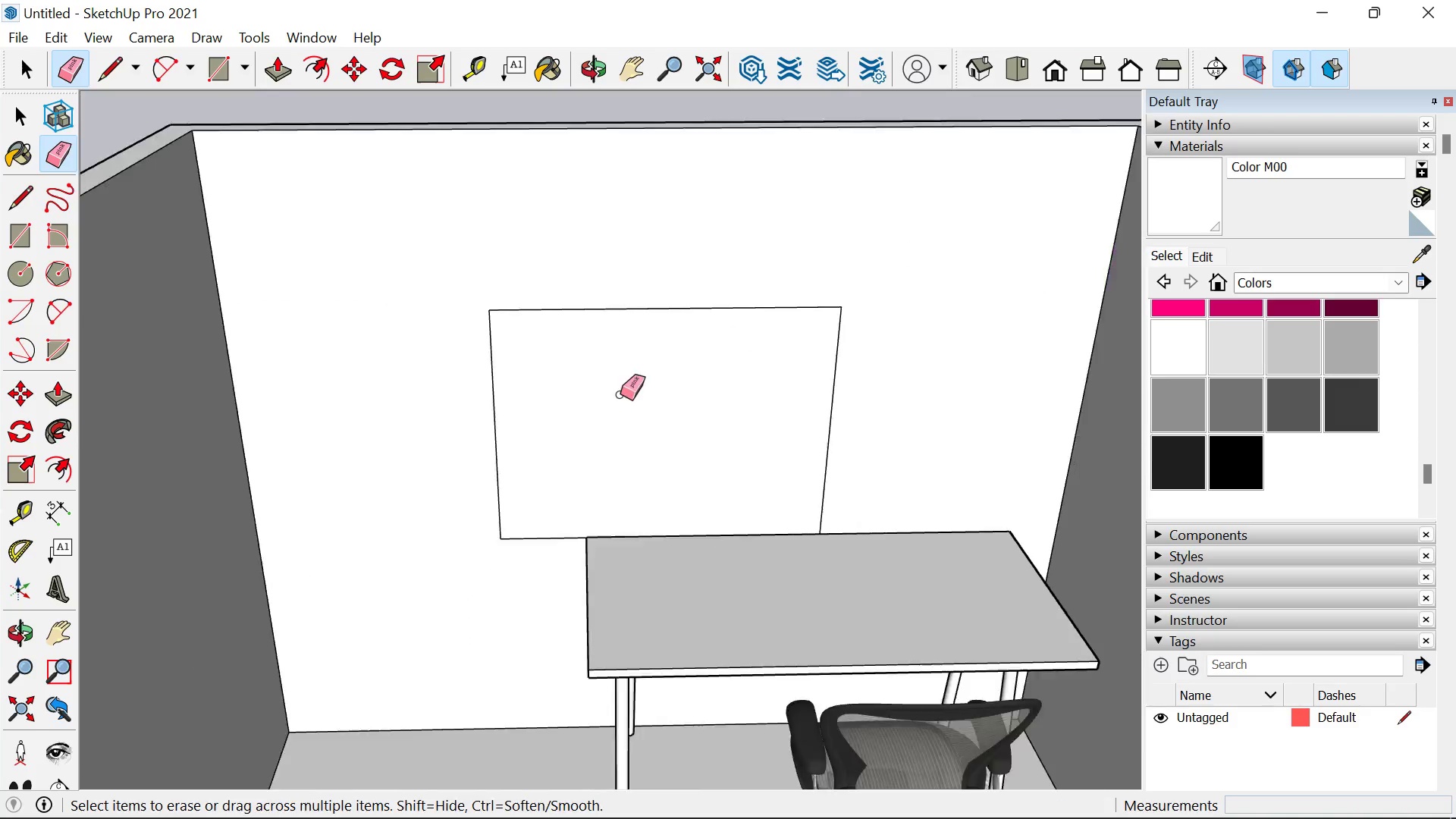 
key(Space)
 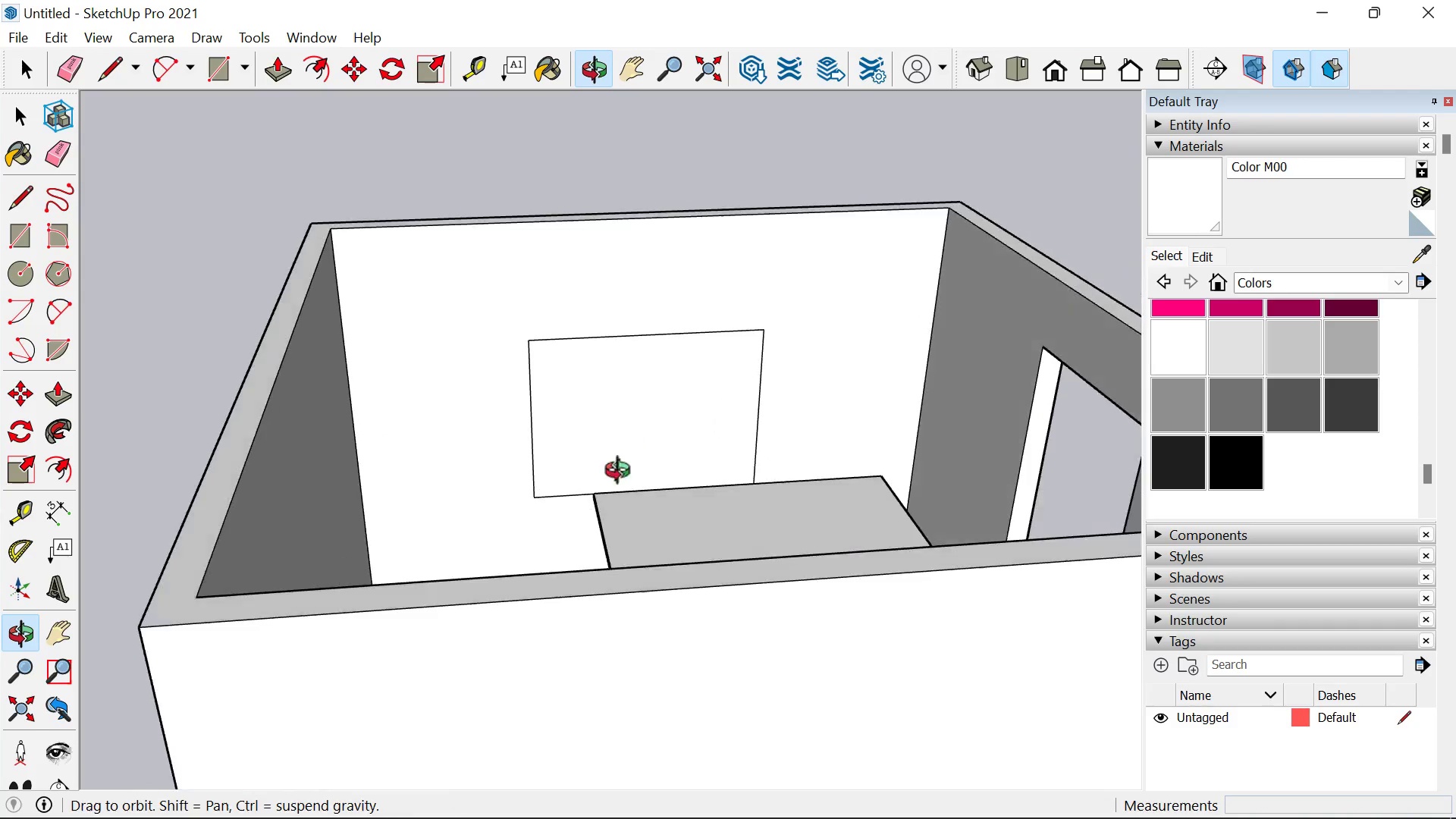 
scroll: coordinate [617, 397], scroll_direction: down, amount: 6.0
 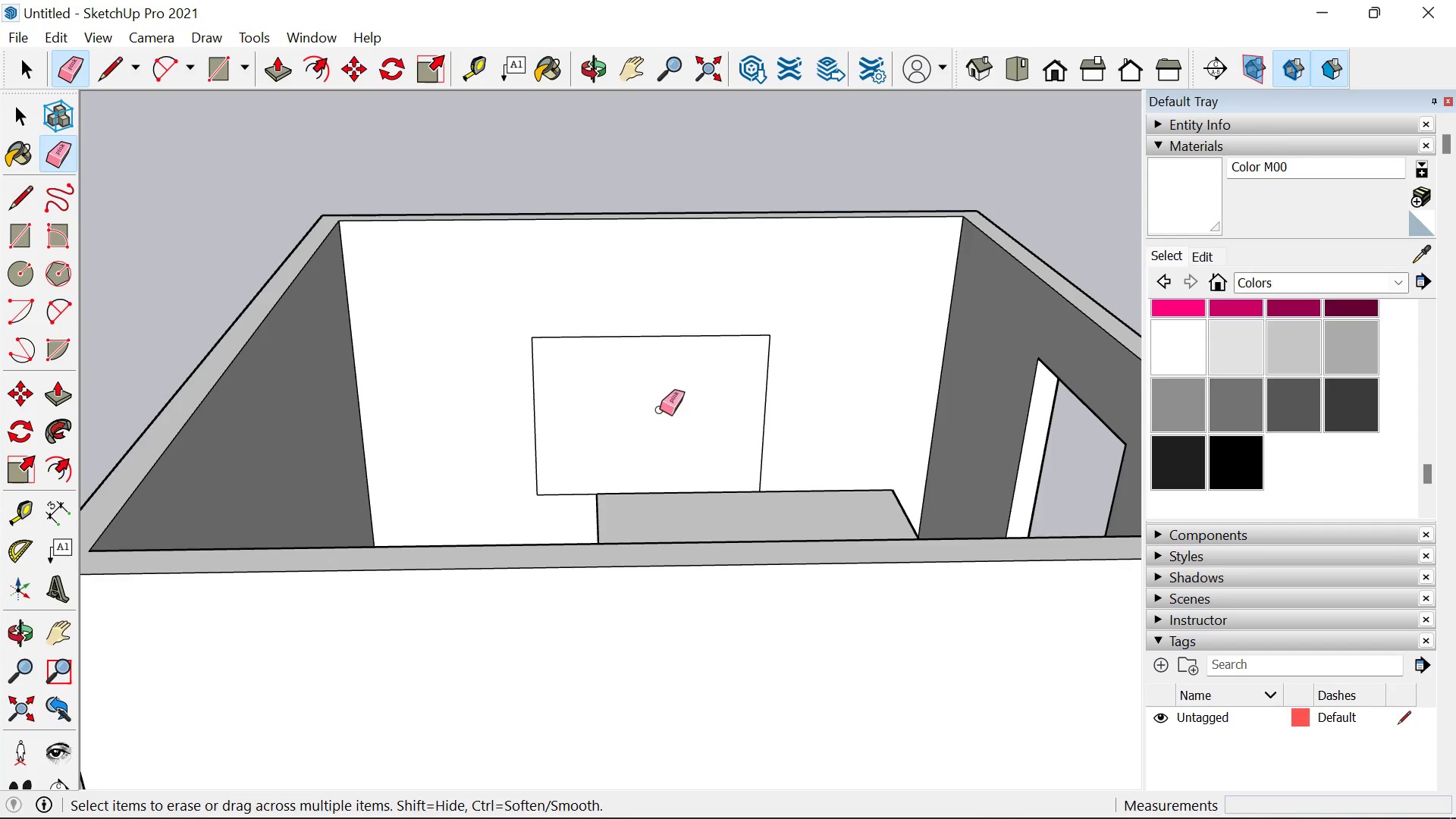 
scroll: coordinate [624, 513], scroll_direction: up, amount: 3.0
 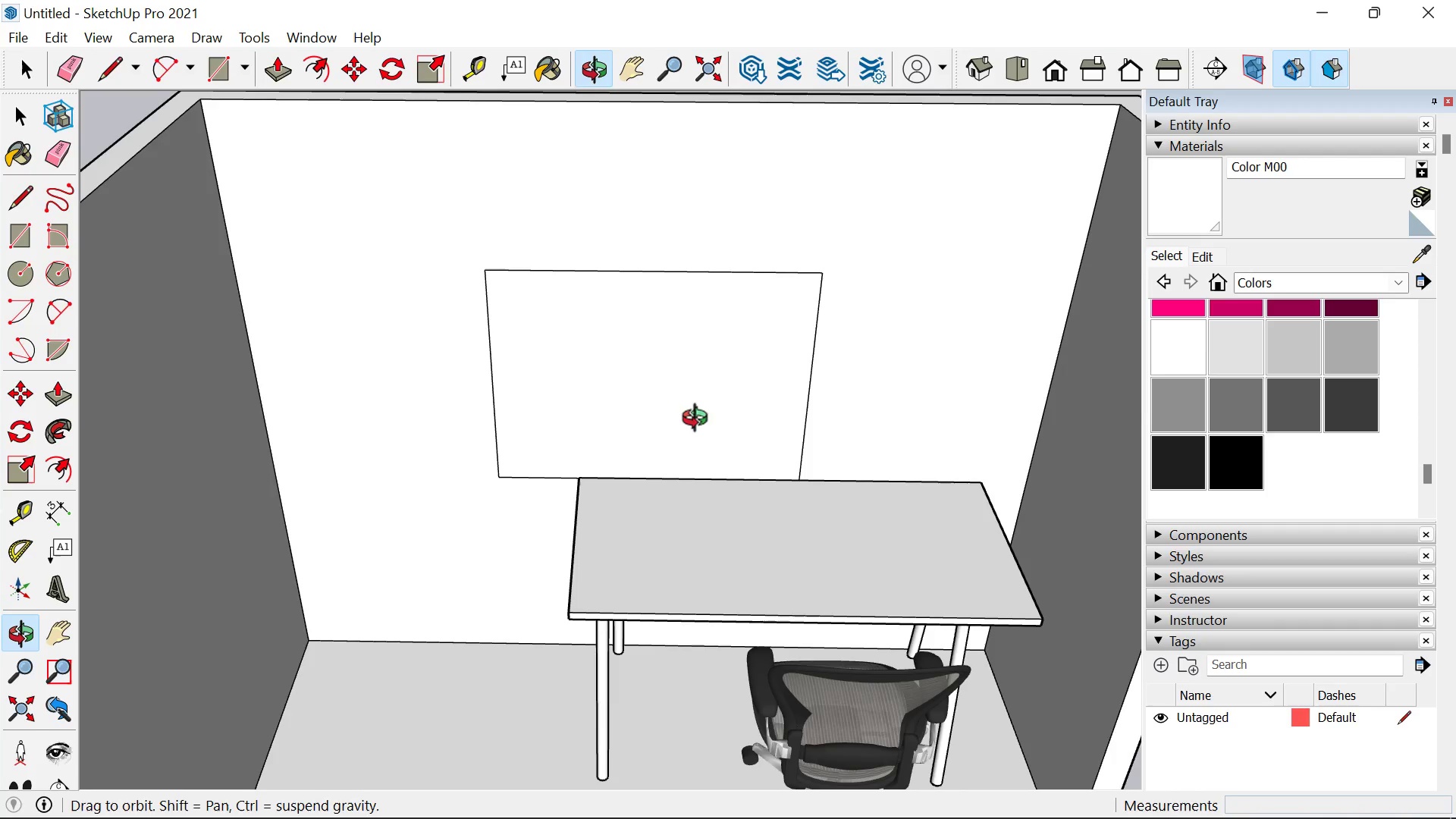 
type(T1)
 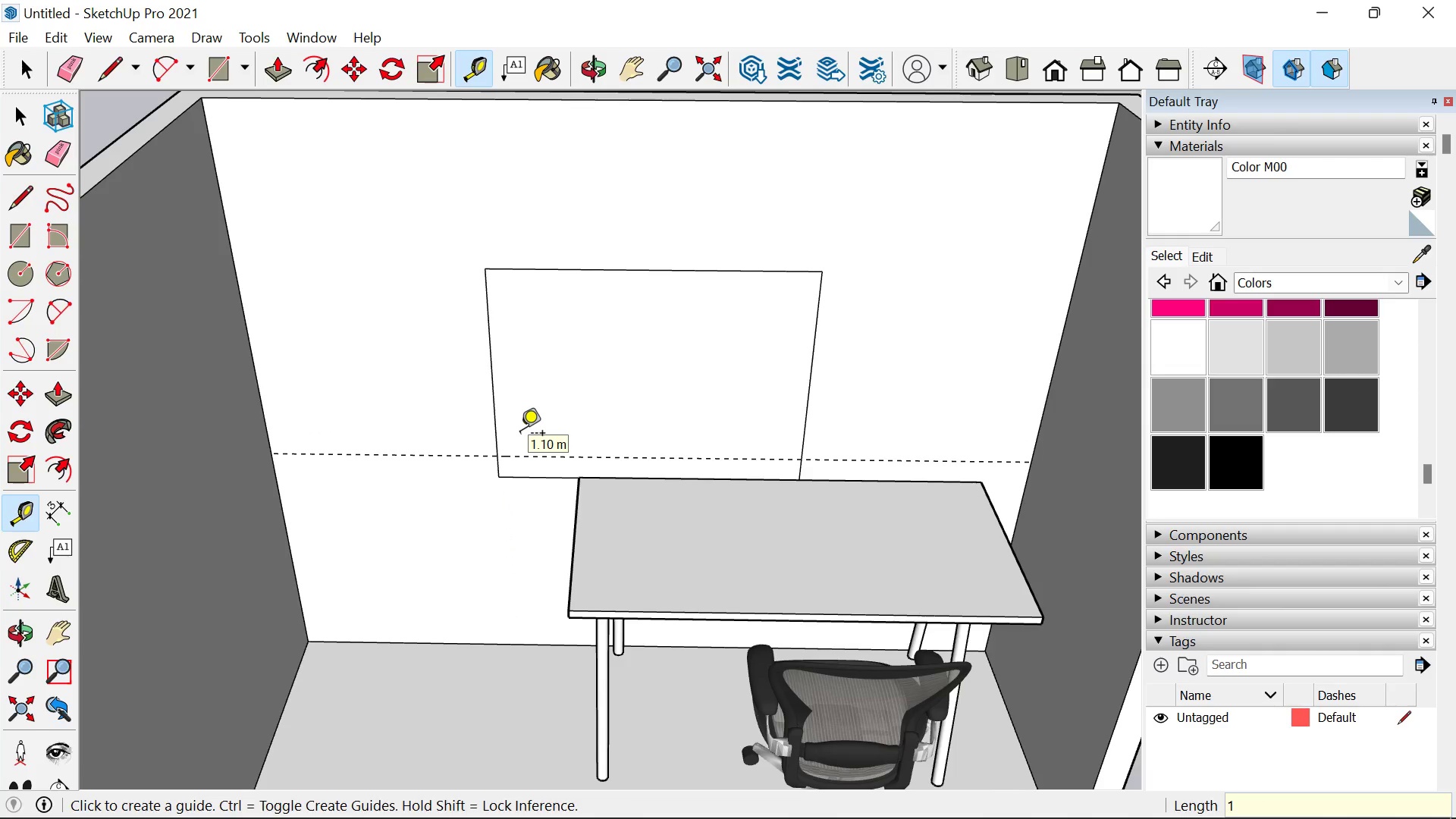 
left_click_drag(start_coordinate=[517, 648], to_coordinate=[518, 644])
 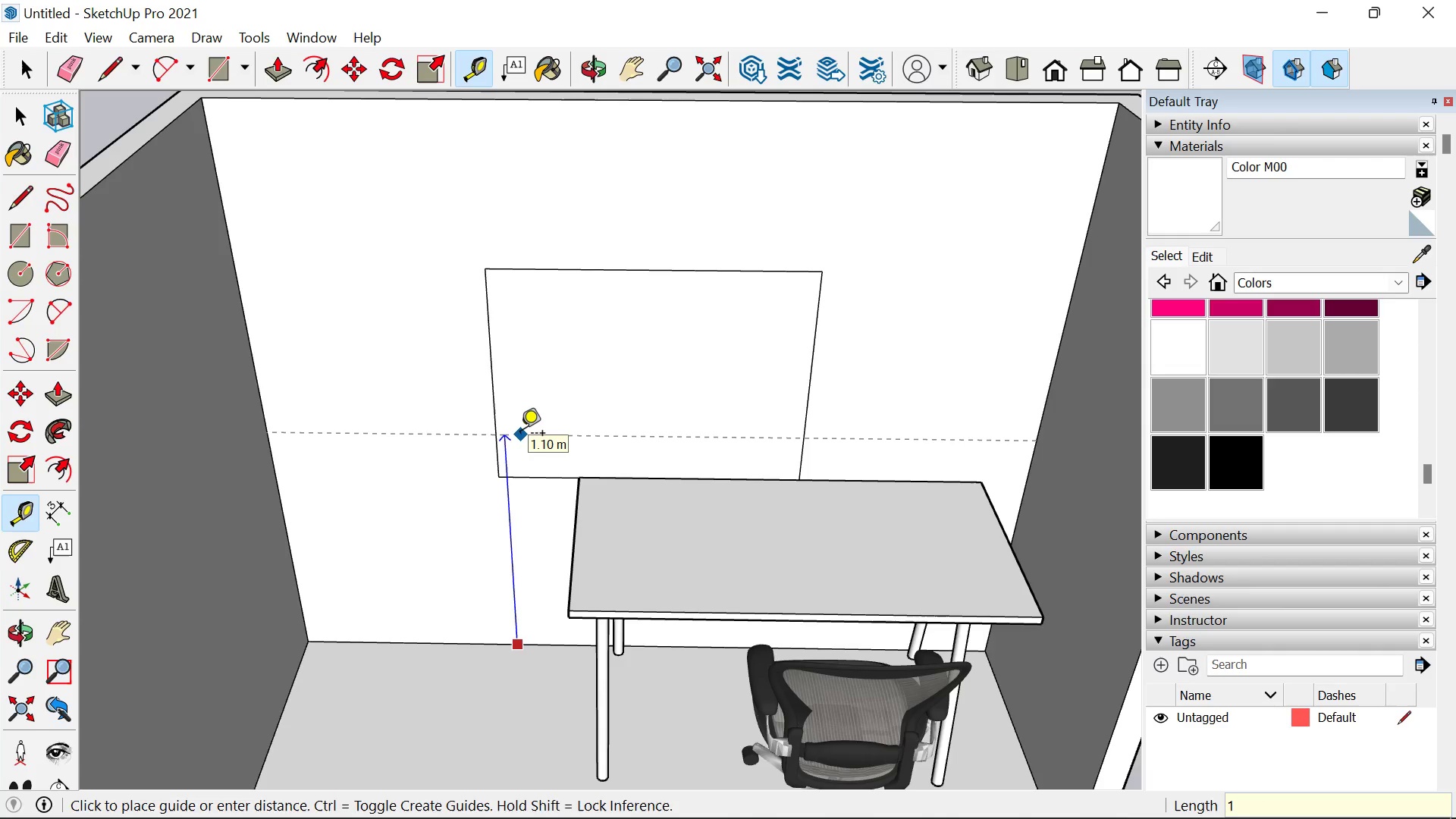 
key(Enter)
 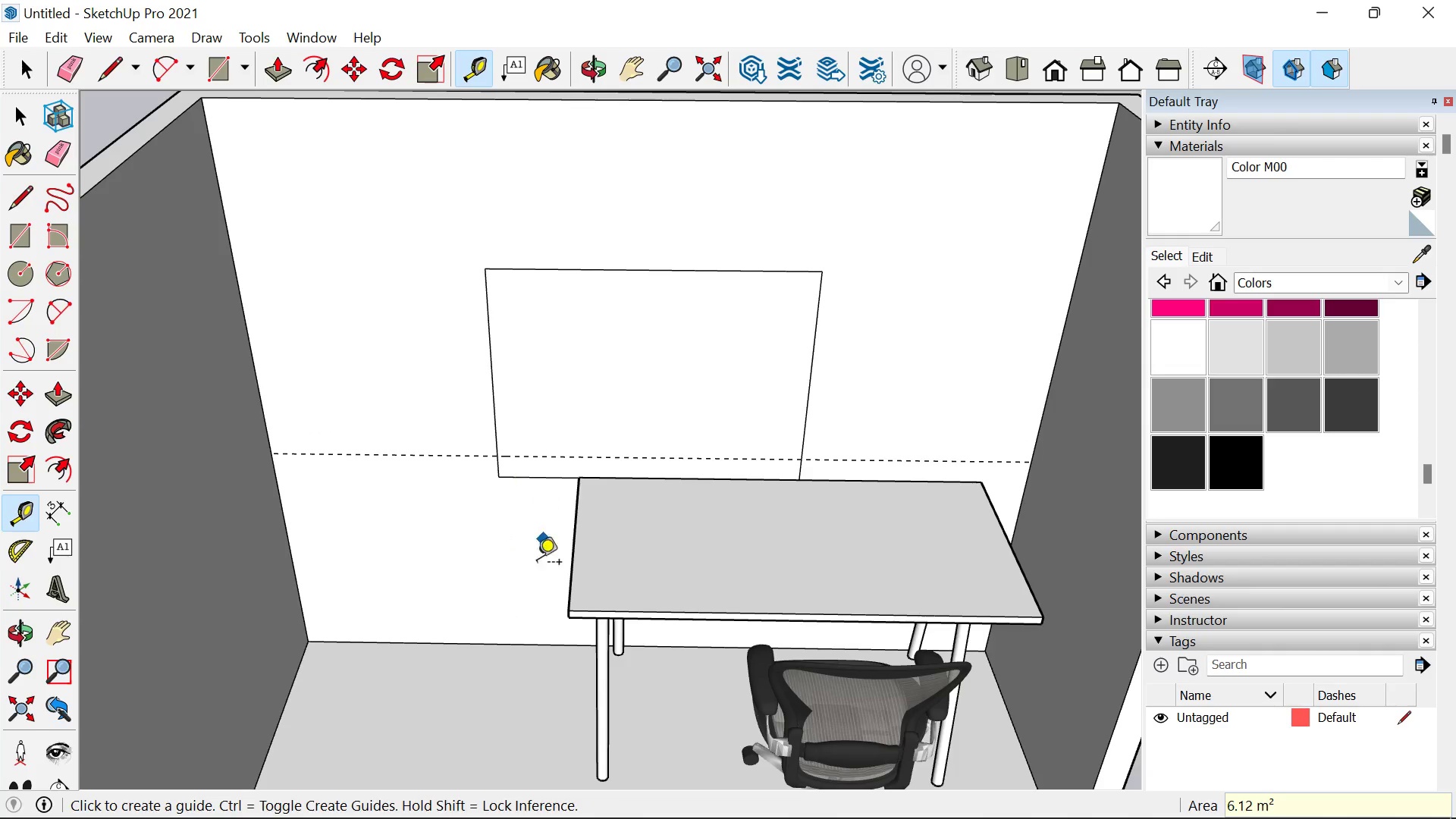 
key(Space)
 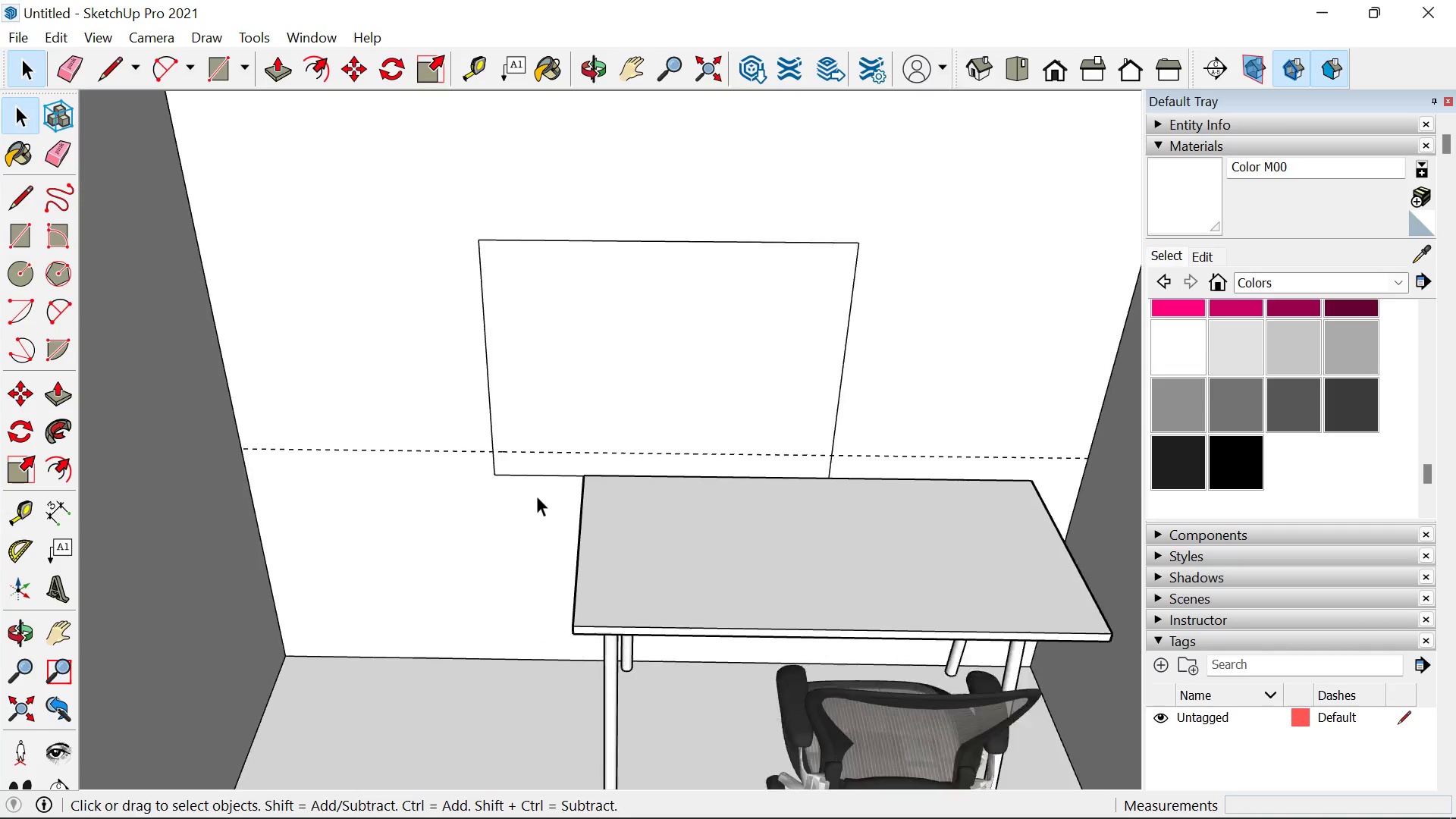 
scroll: coordinate [536, 495], scroll_direction: up, amount: 2.0
 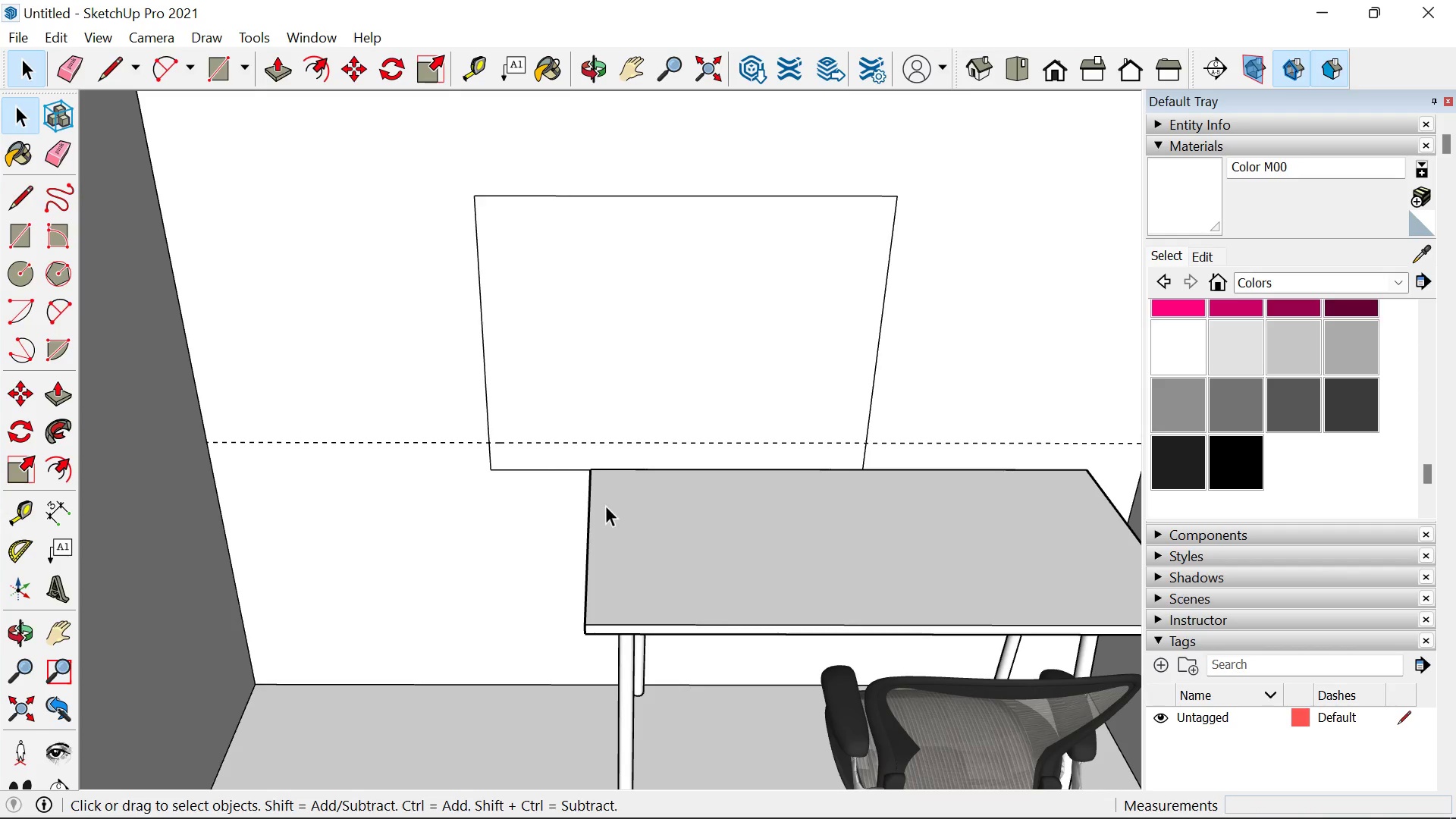 
left_click([579, 419])
 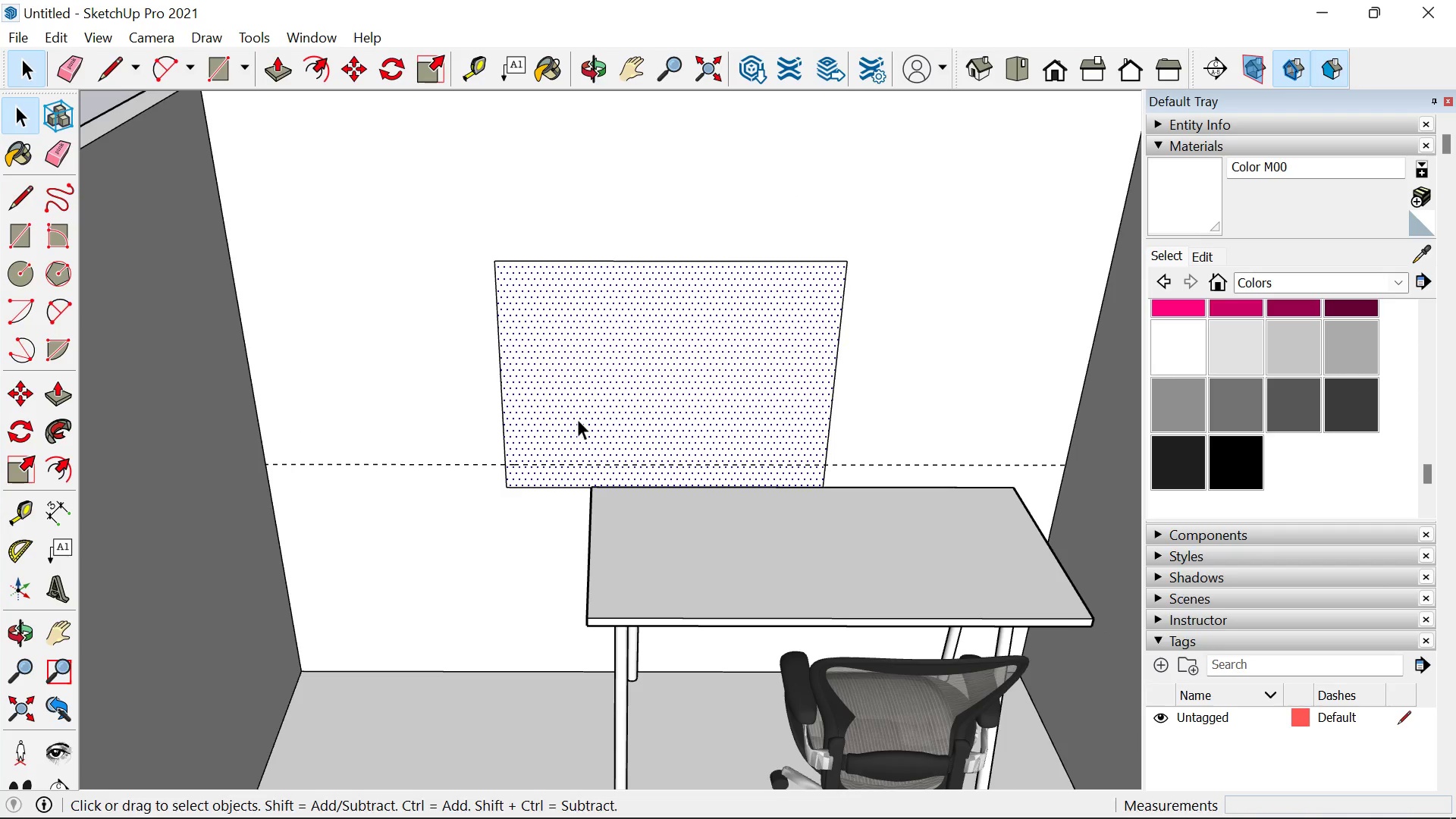 
scroll: coordinate [596, 592], scroll_direction: down, amount: 2.0
 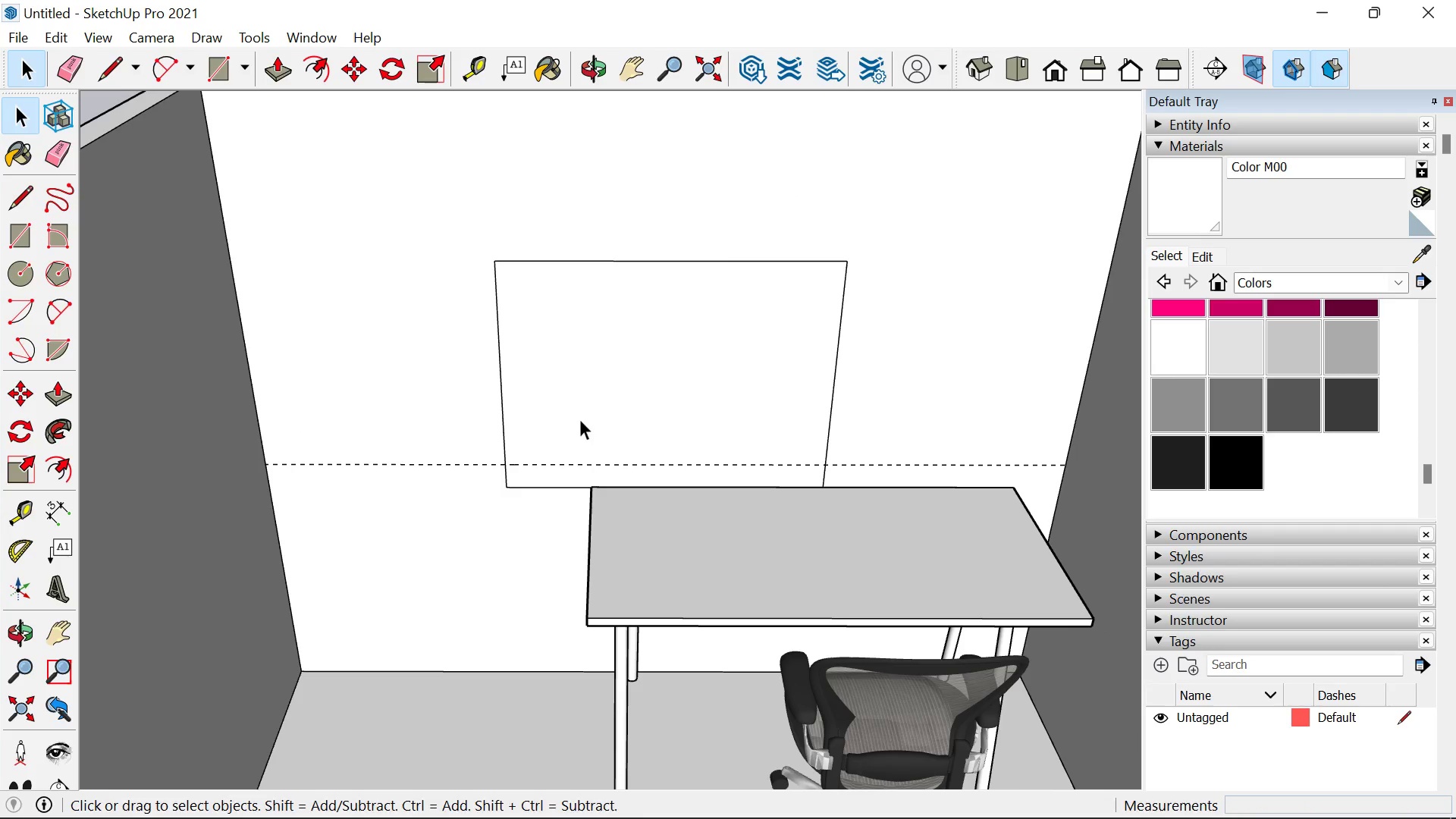 
left_click([577, 419])
 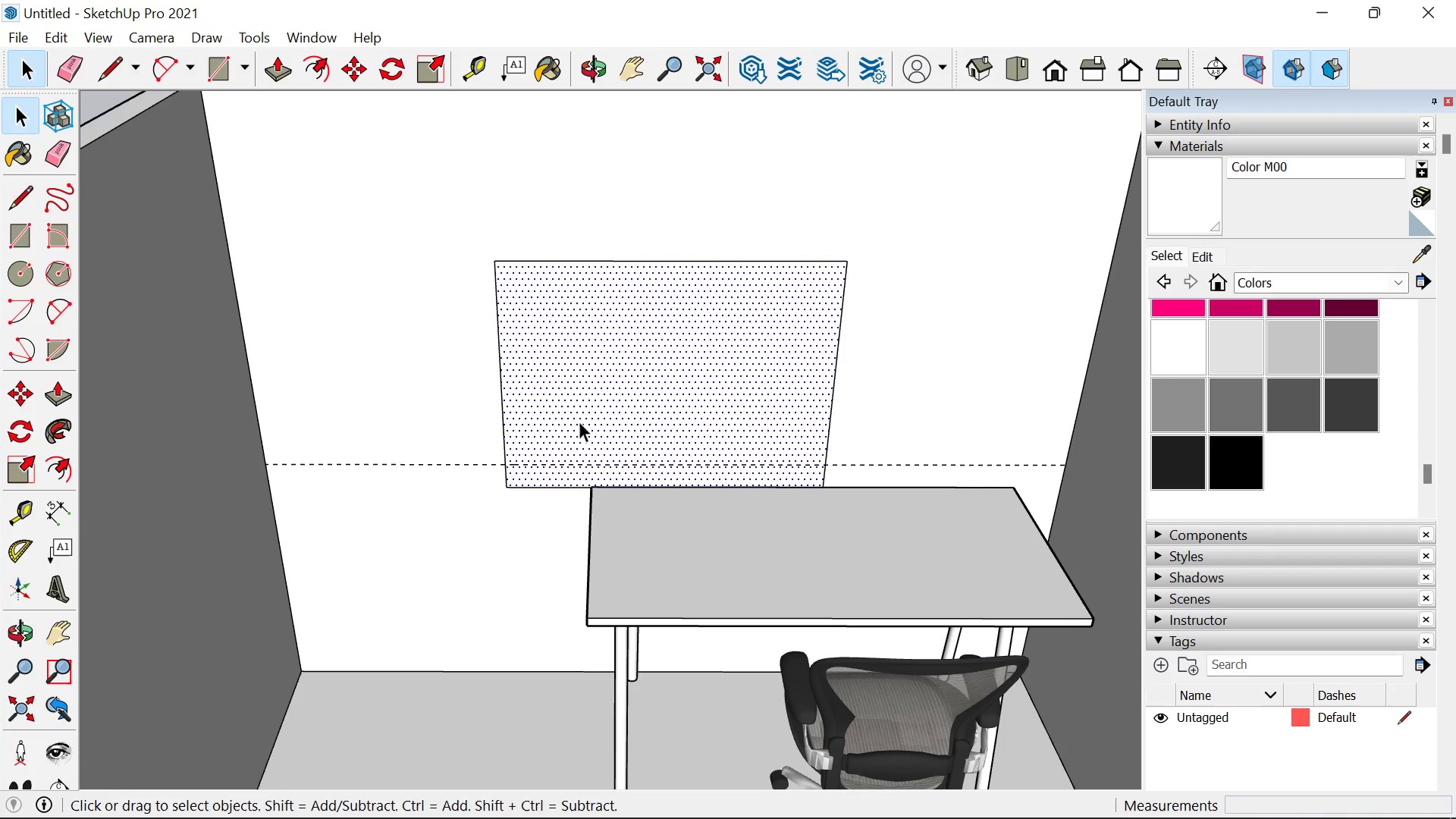 
triple_click([579, 421])
 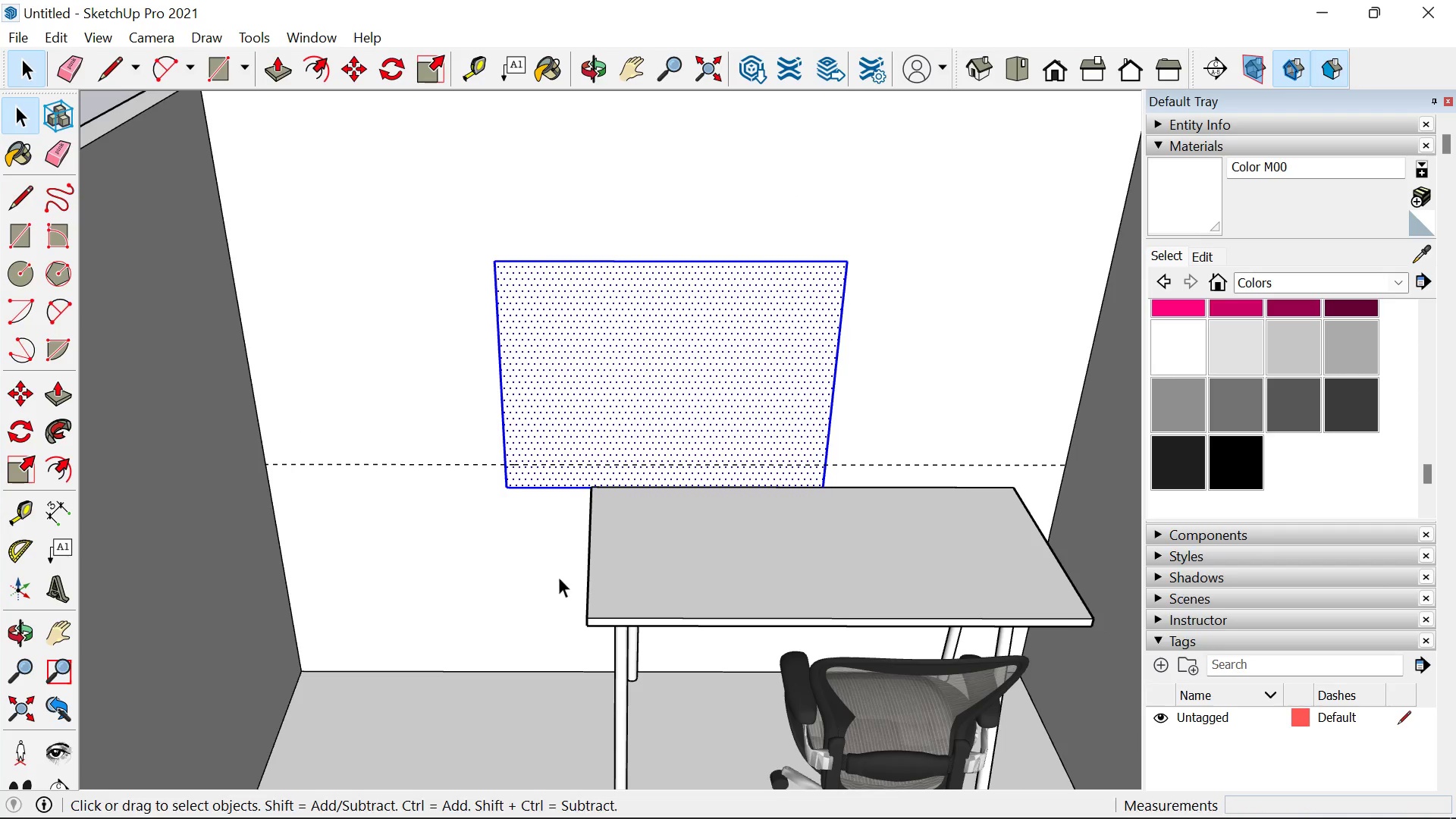 
key(M)
 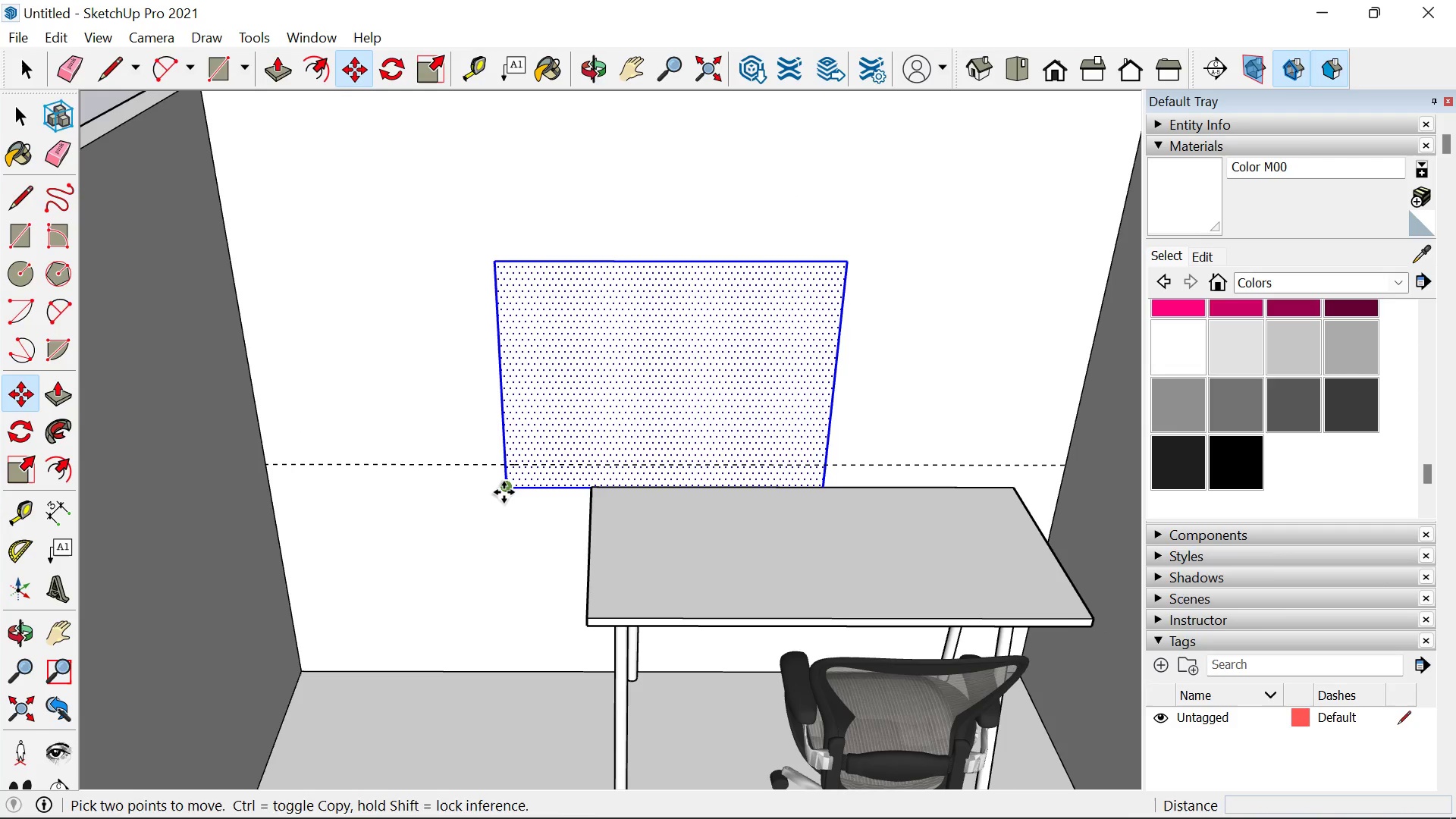 
left_click([504, 492])
 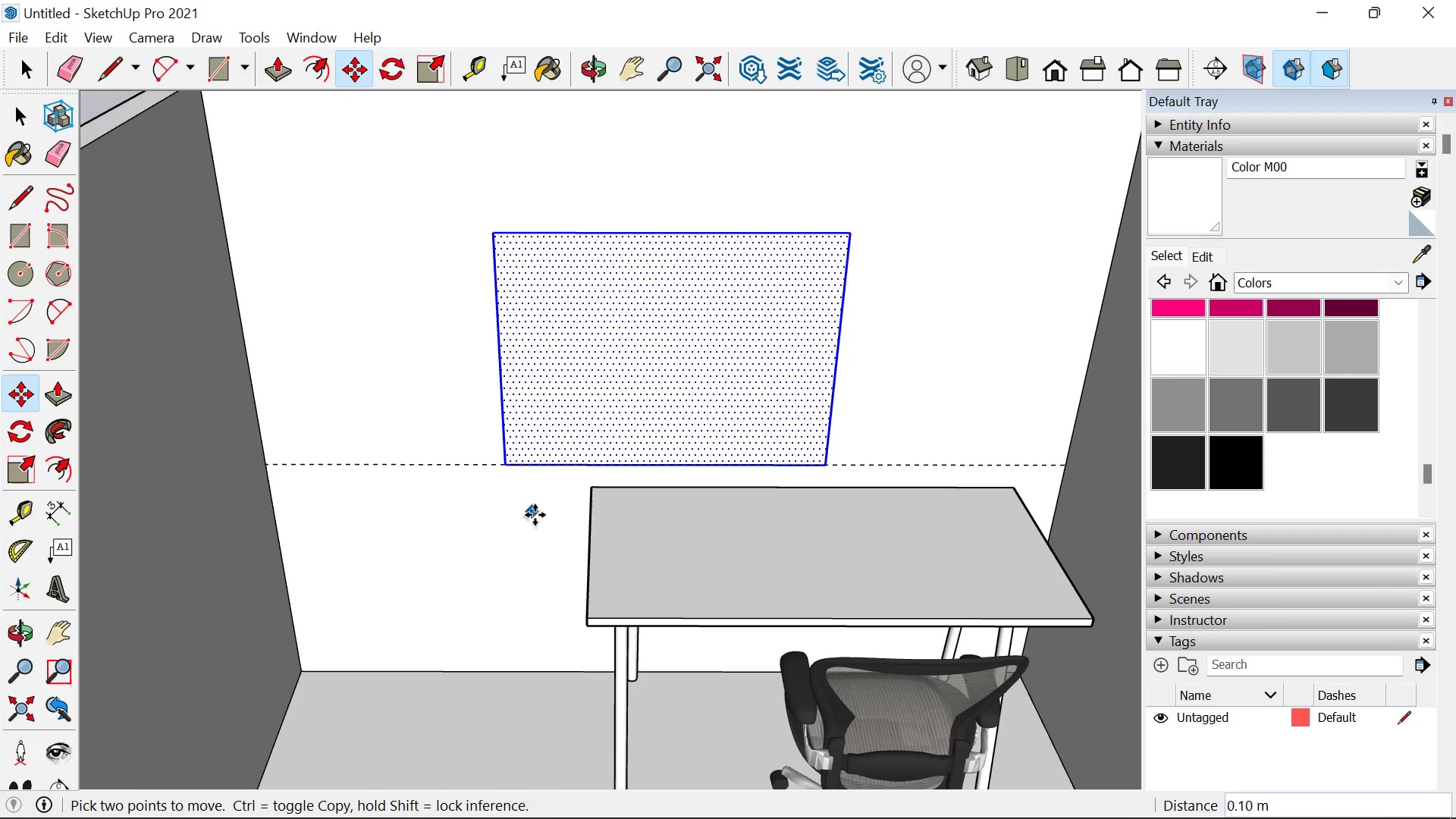 
scroll: coordinate [541, 554], scroll_direction: down, amount: 6.0
 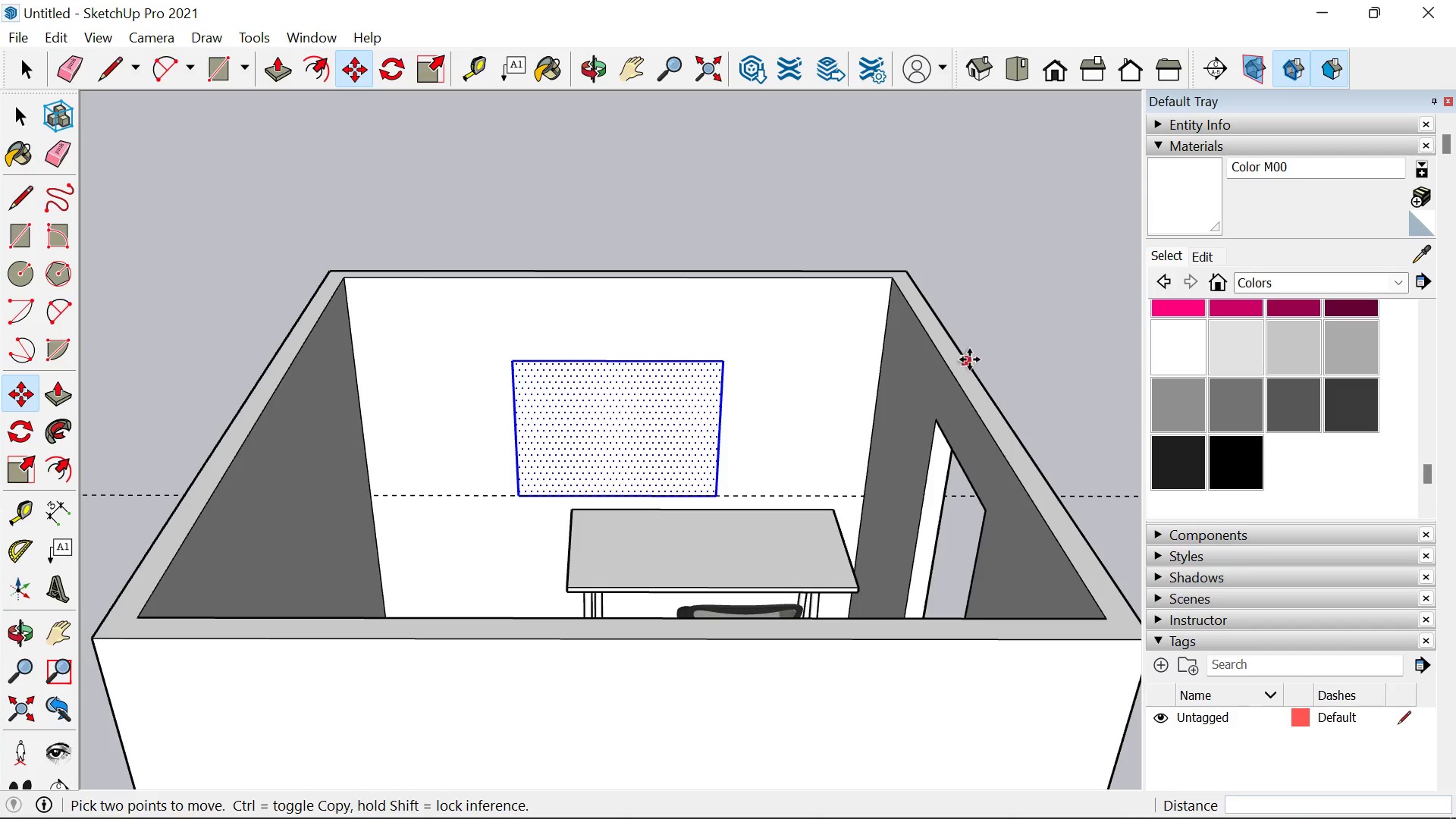 
key(Space)
 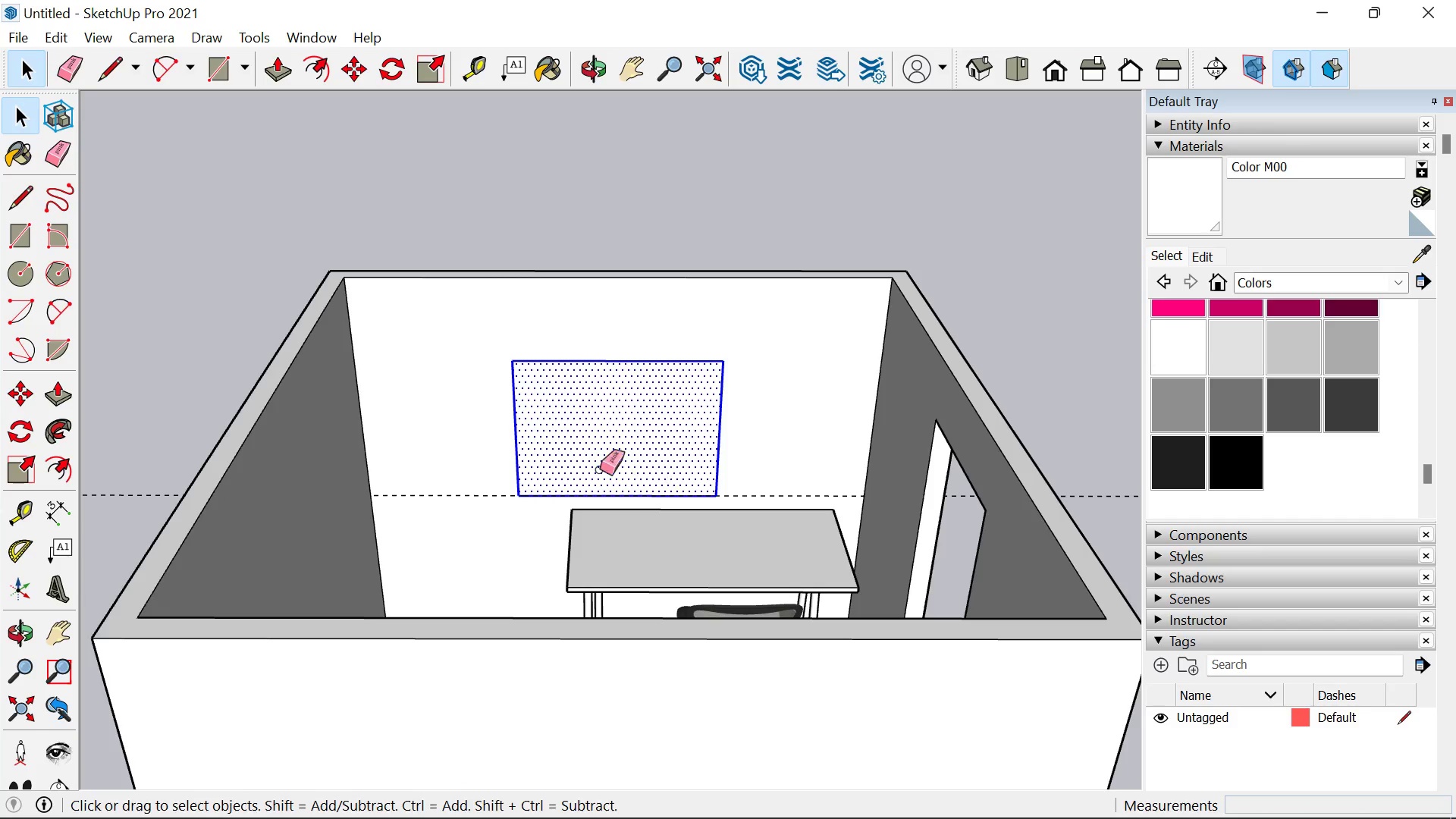 
key(E)
 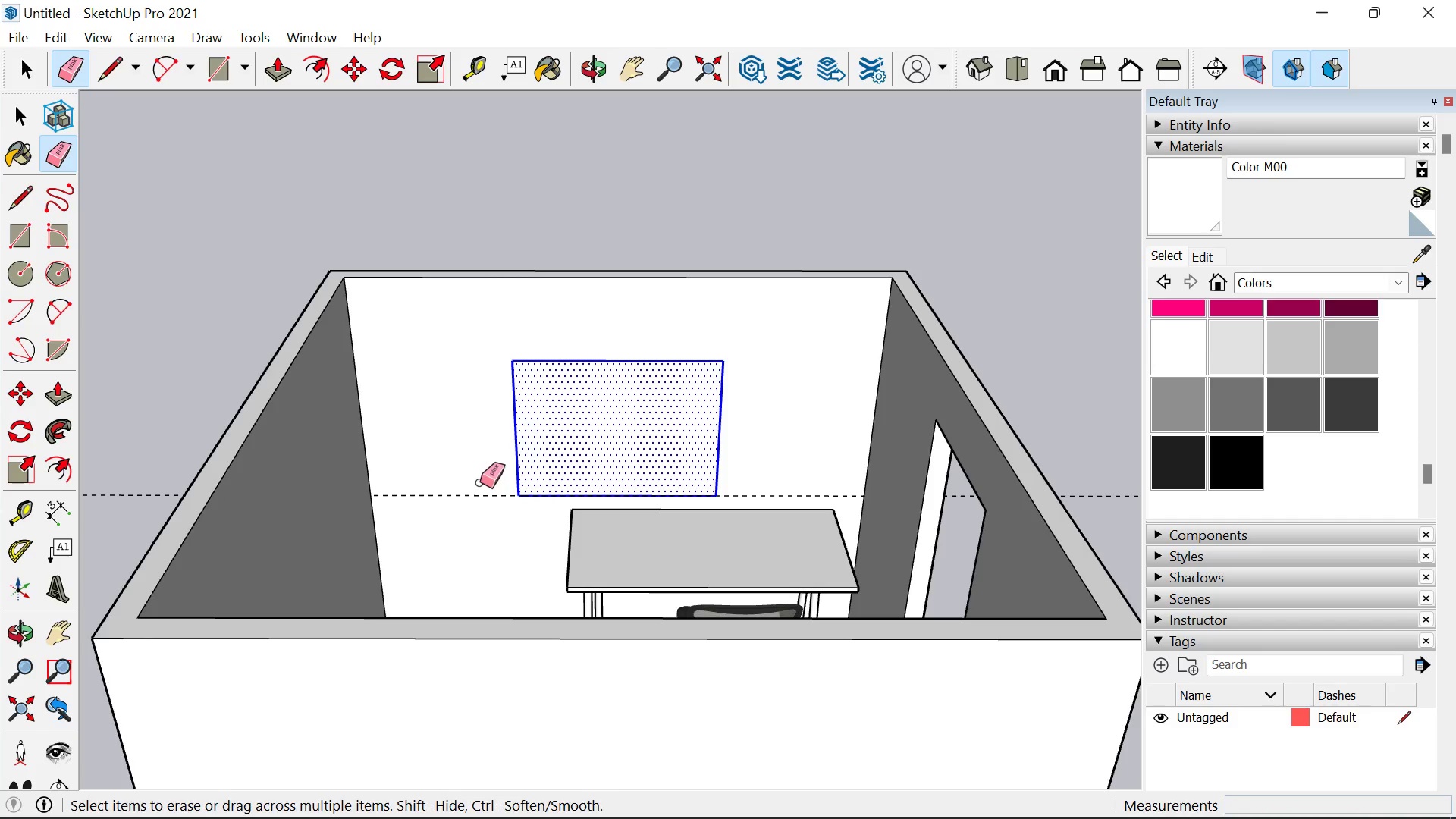 
left_click_drag(start_coordinate=[480, 482], to_coordinate=[481, 507])
 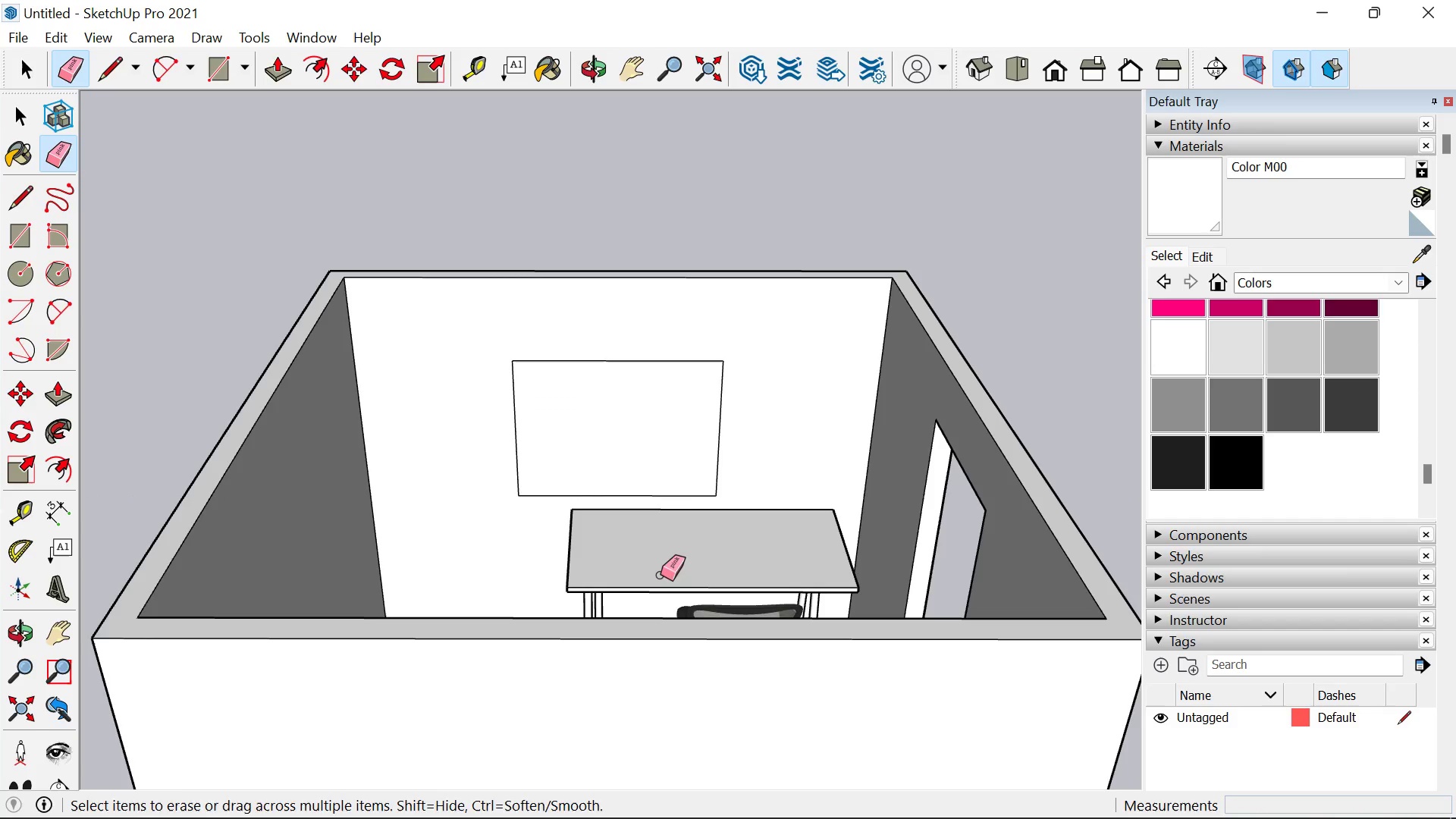 
key(Space)
 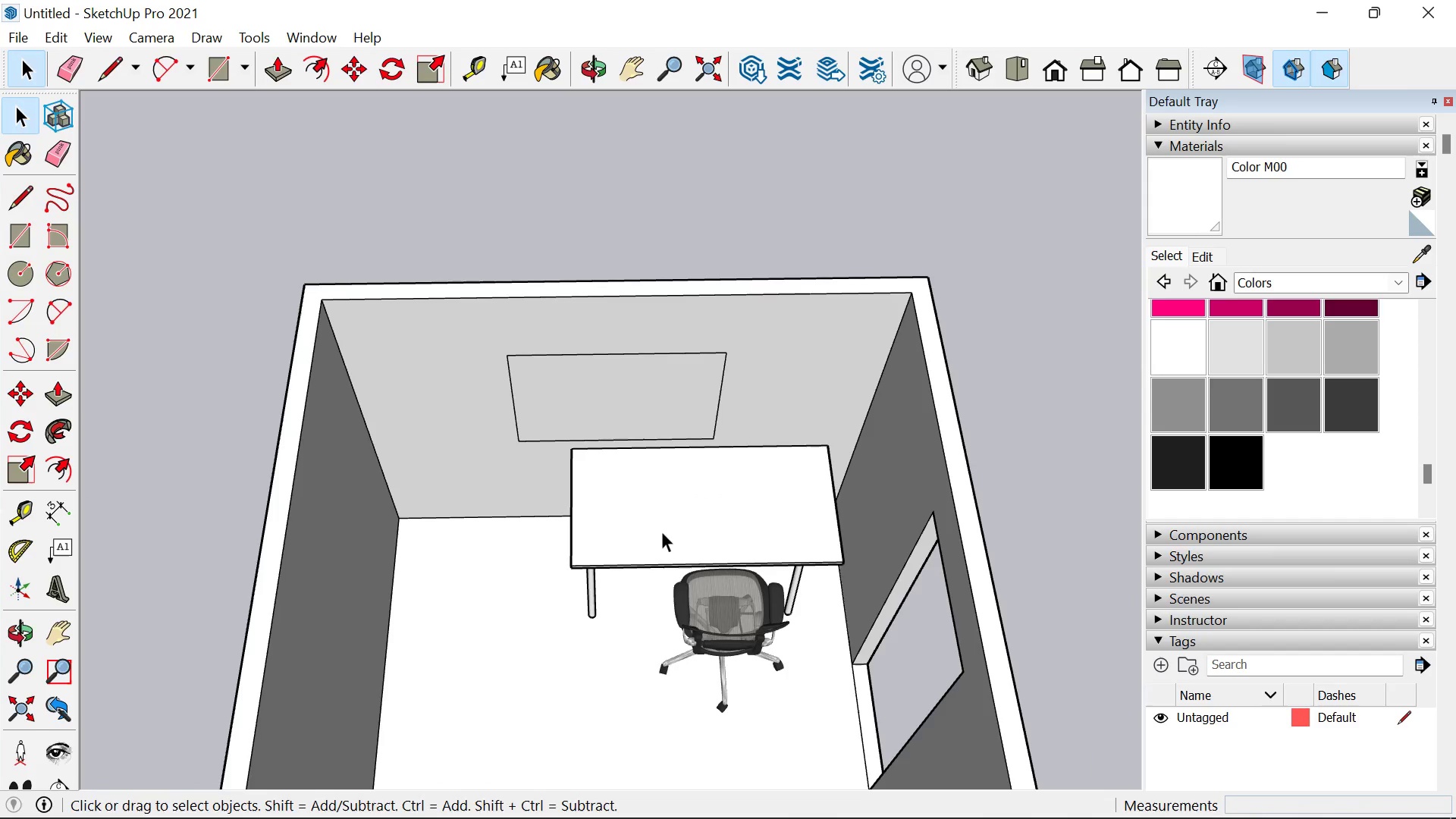 
left_click([673, 513])
 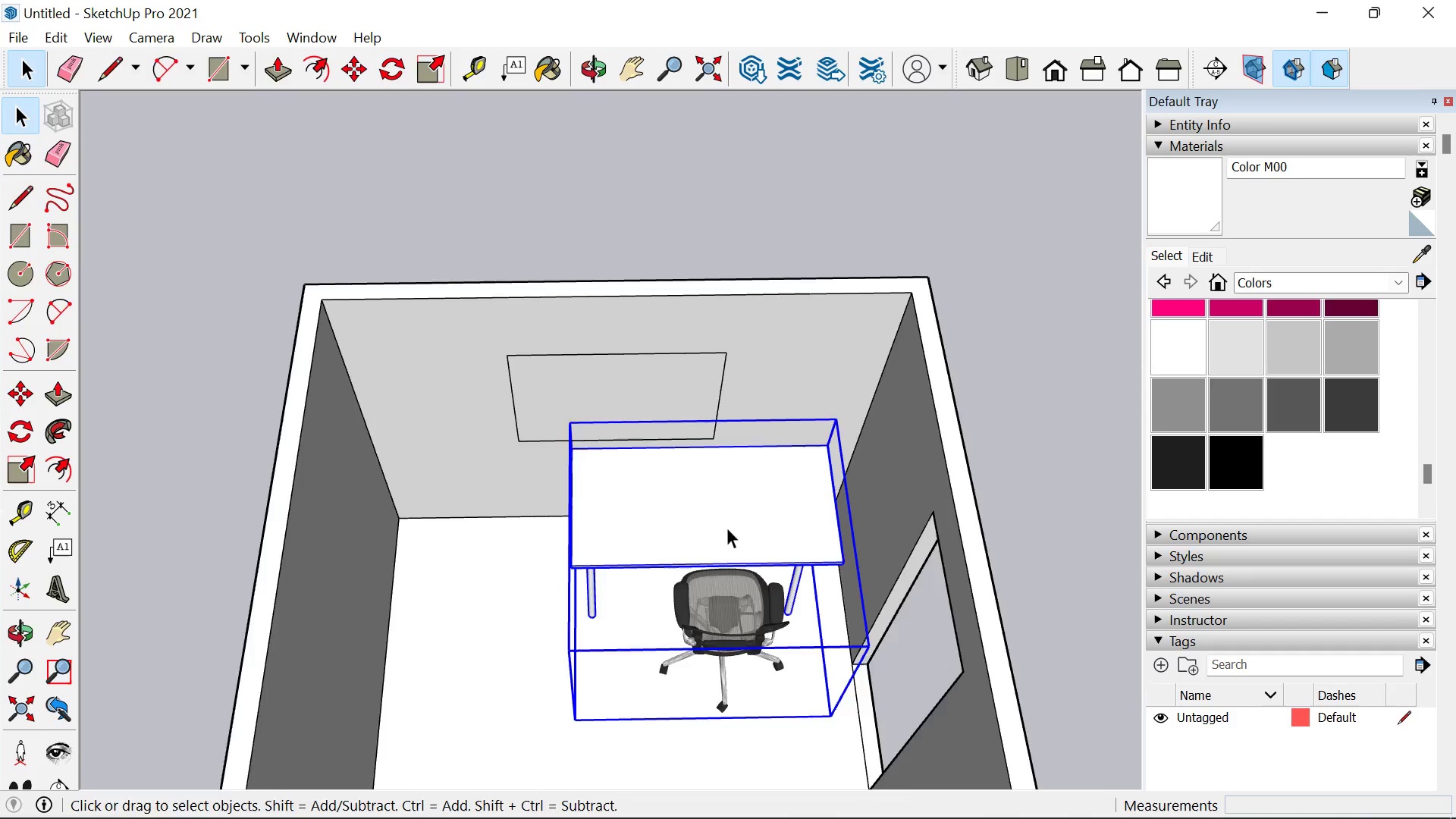 
hold_key(key=M, duration=9.64)
 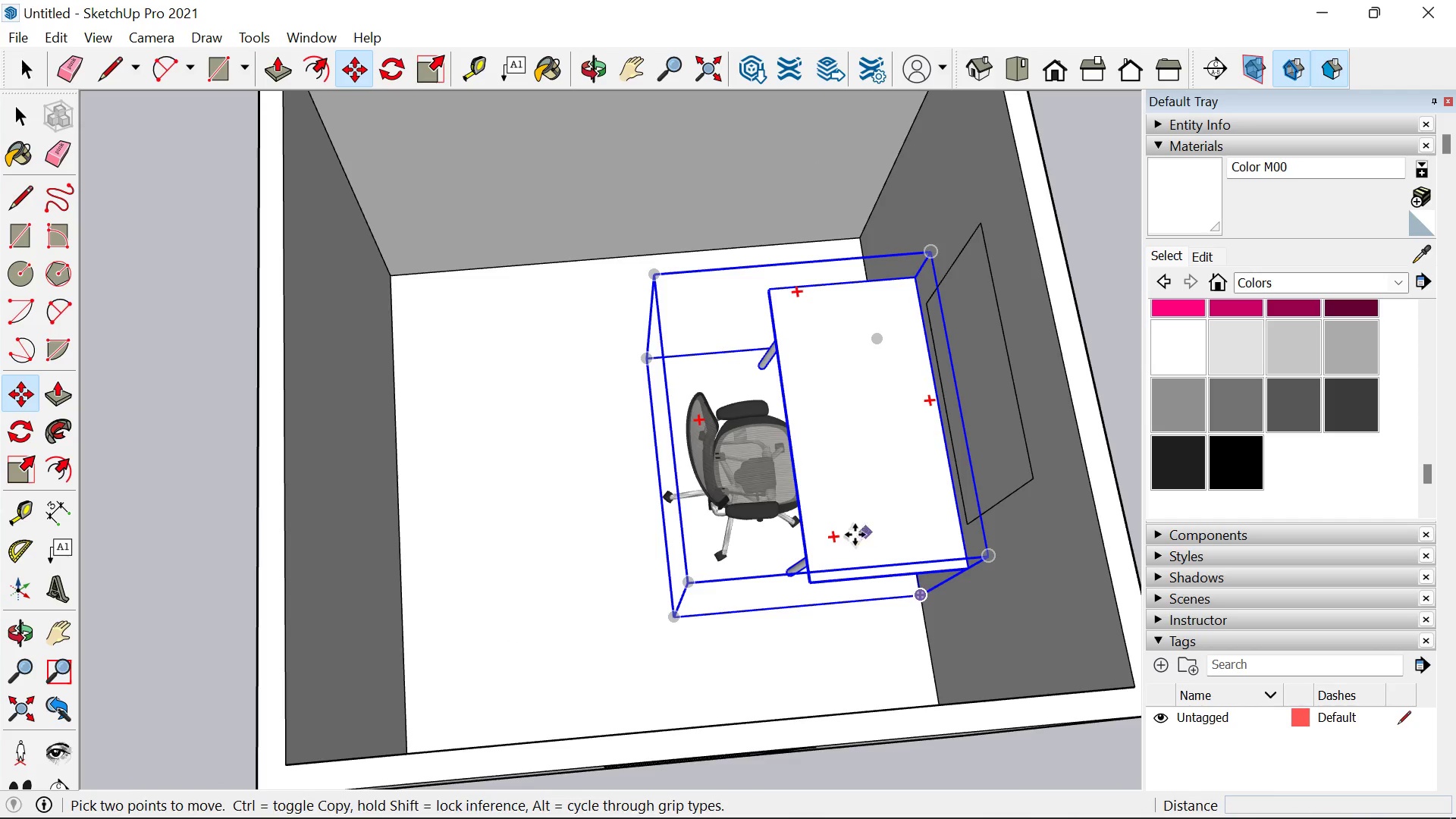 
scroll: coordinate [729, 532], scroll_direction: up, amount: 3.0
 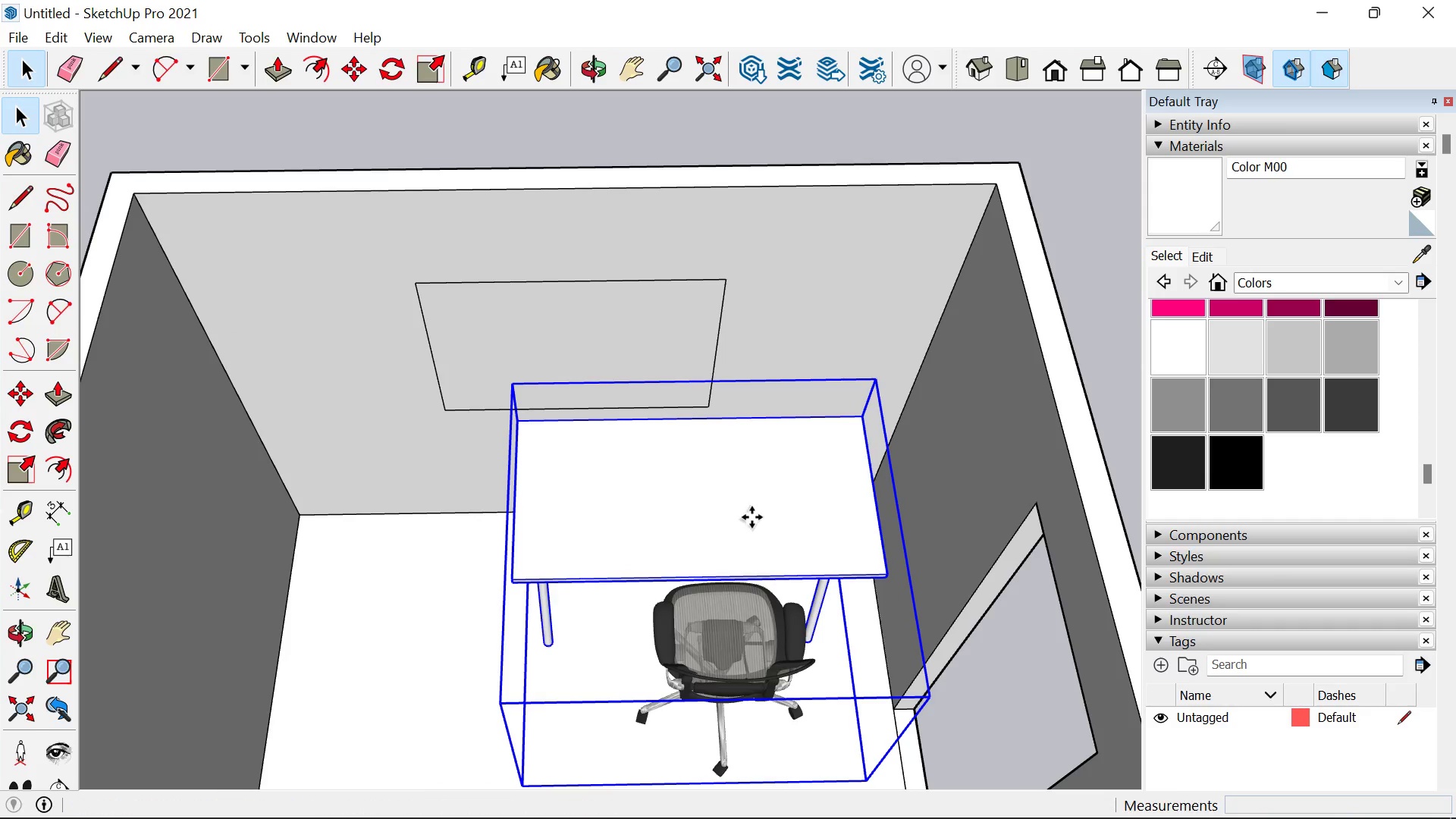 
key(Space)
 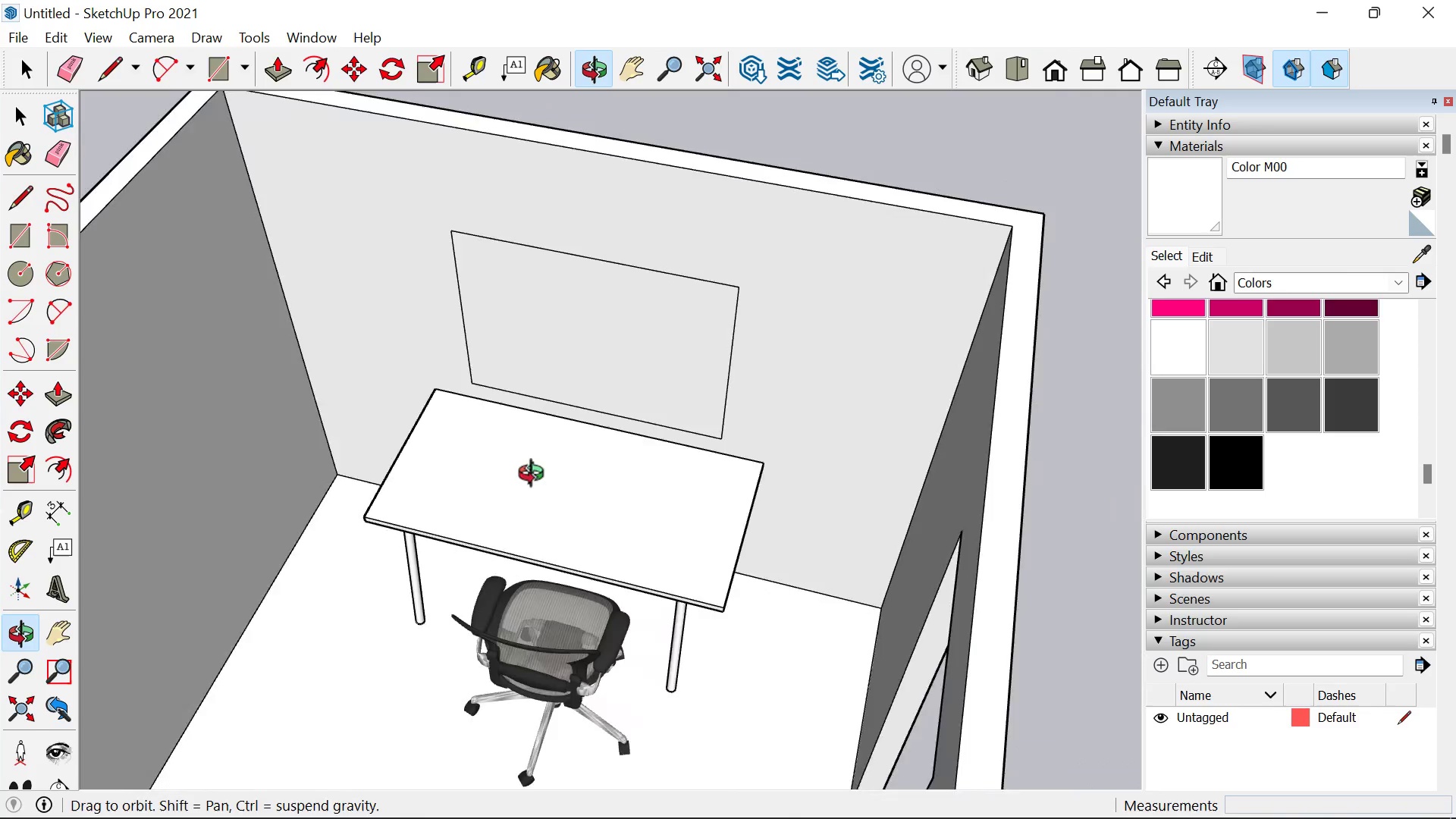 
scroll: coordinate [811, 447], scroll_direction: down, amount: 5.0
 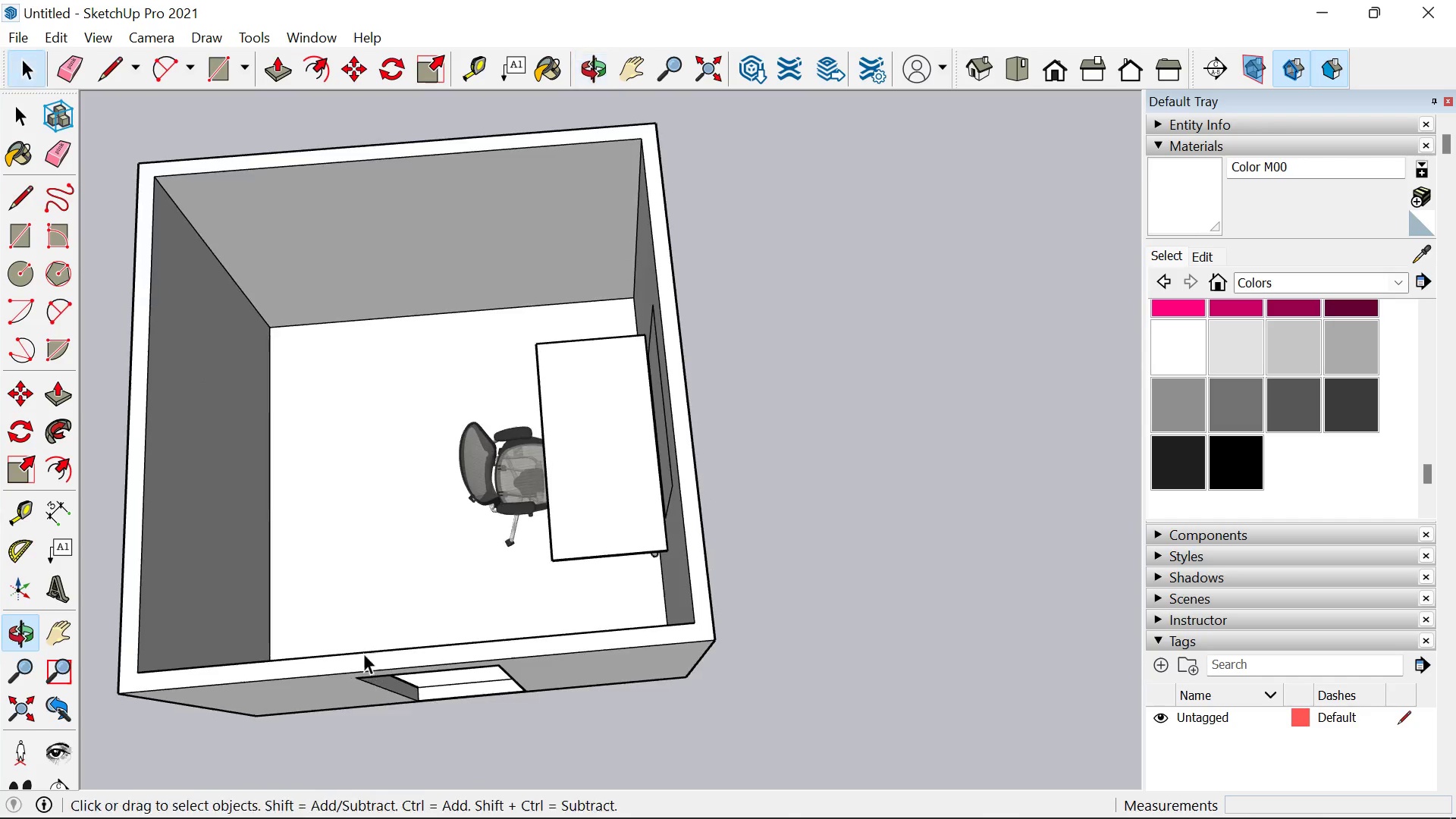 
hold_key(key=ShiftLeft, duration=0.55)
 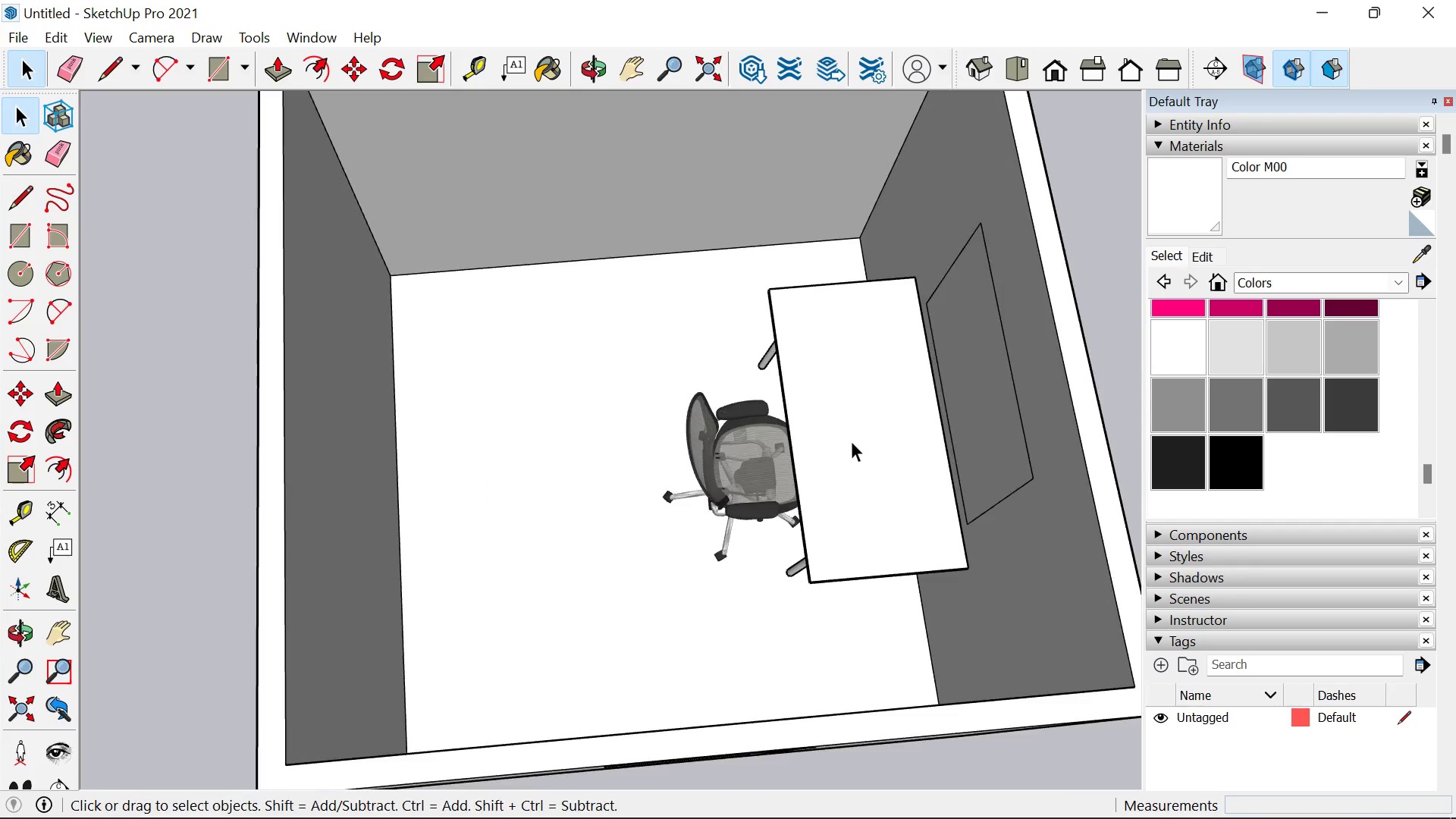 
left_click([852, 441])
 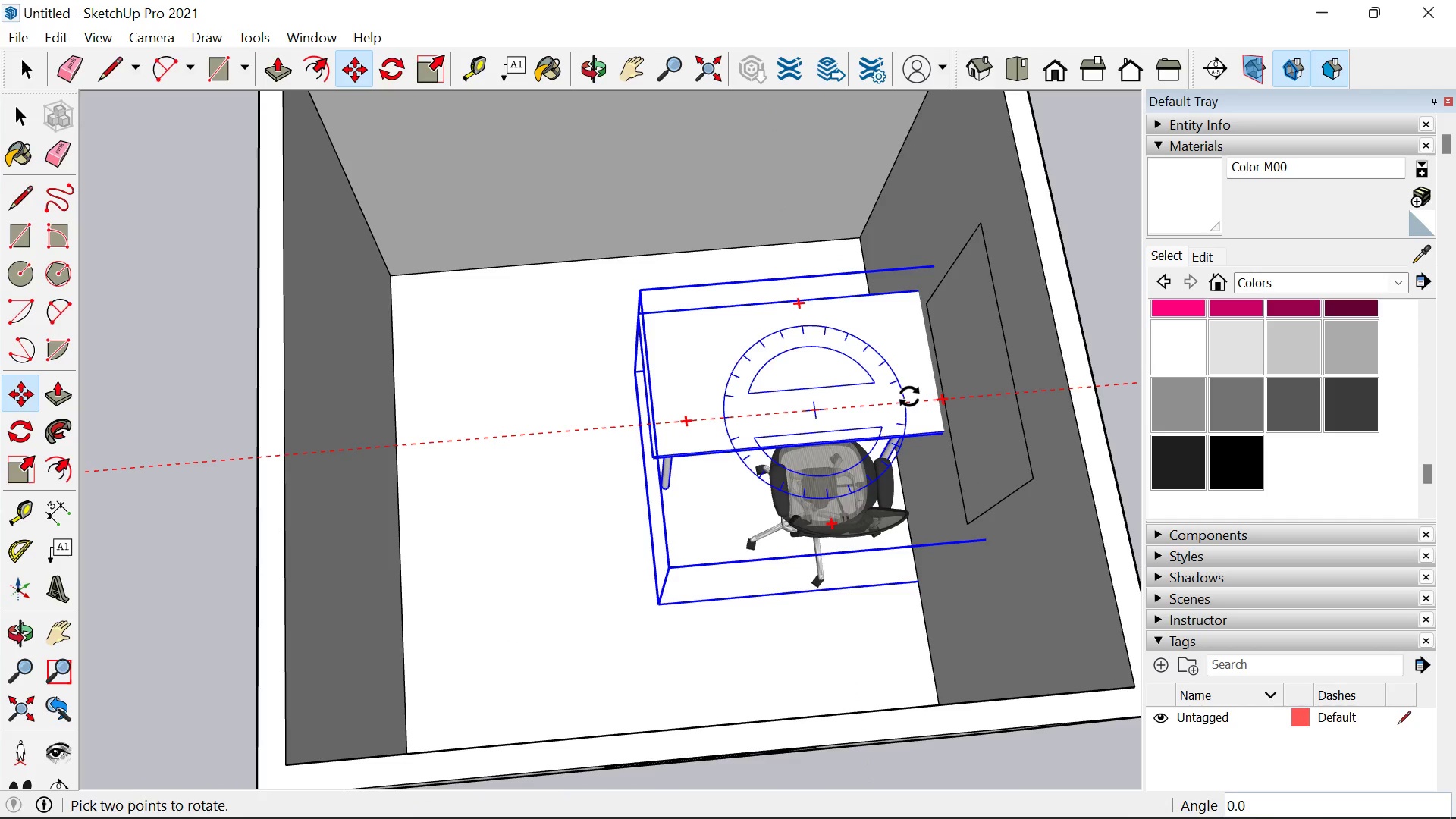 
scroll: coordinate [850, 441], scroll_direction: up, amount: 3.0
 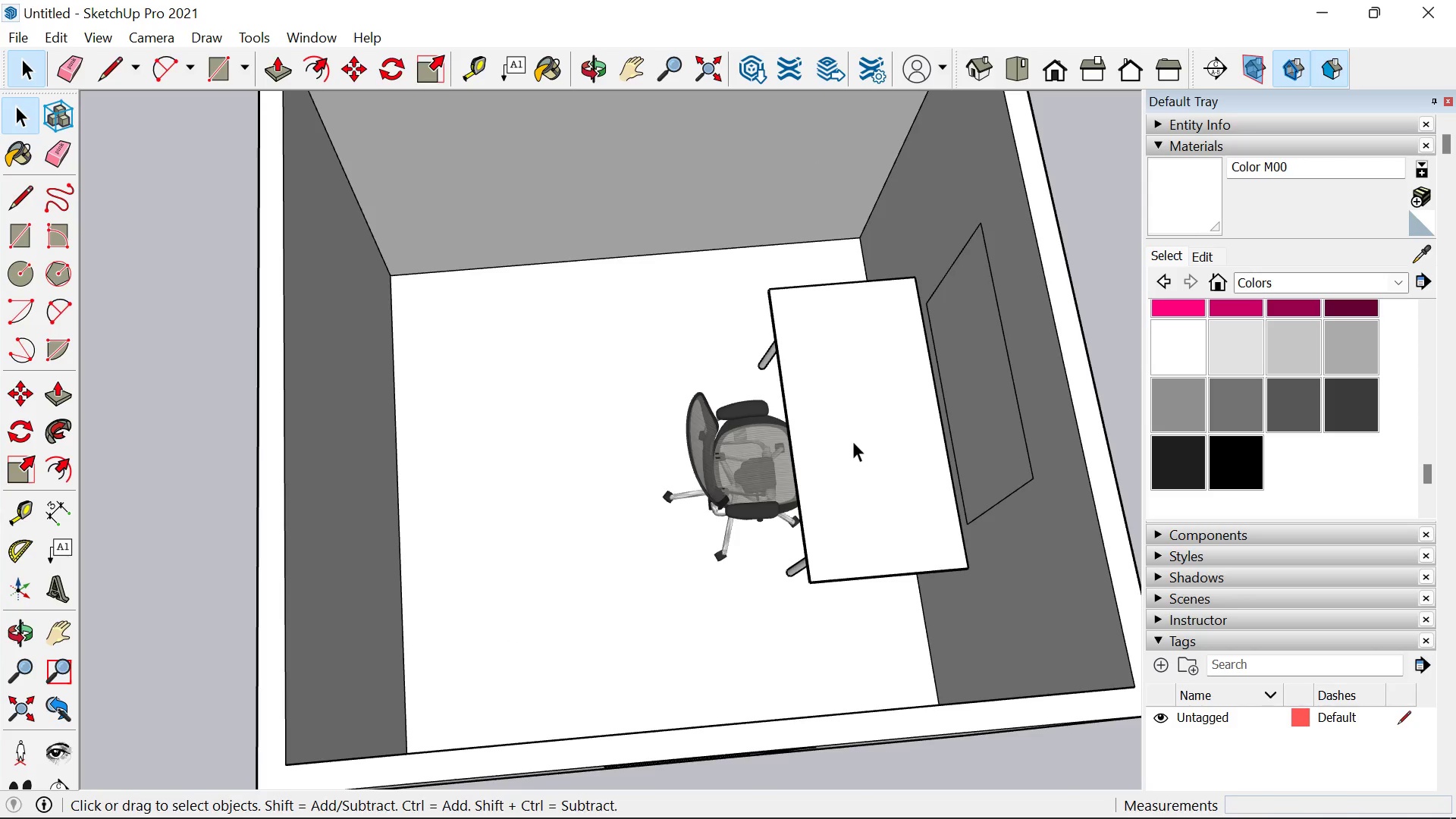 
scroll: coordinate [808, 616], scroll_direction: down, amount: 5.0
 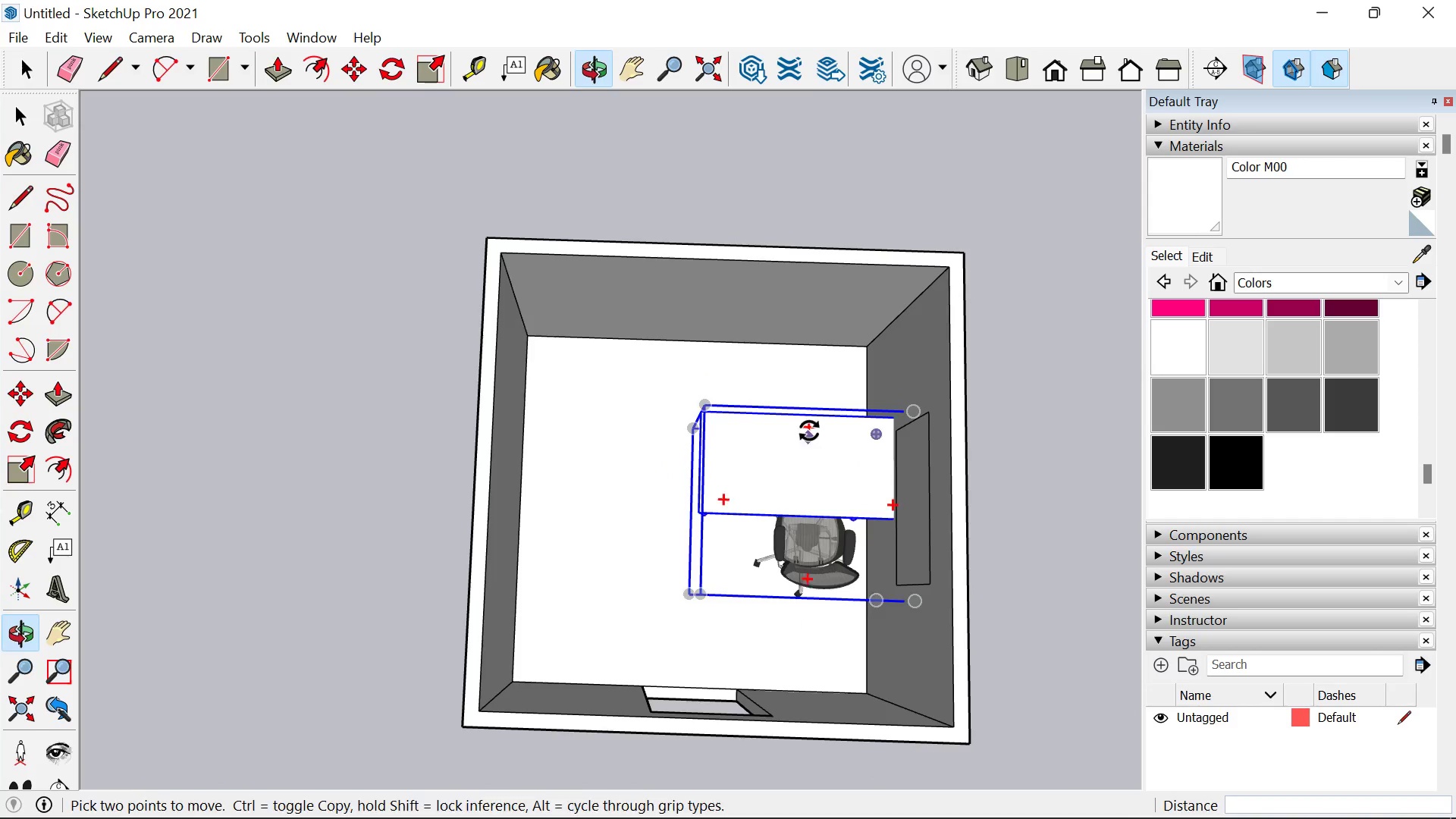 
left_click_drag(start_coordinate=[811, 431], to_coordinate=[805, 431])
 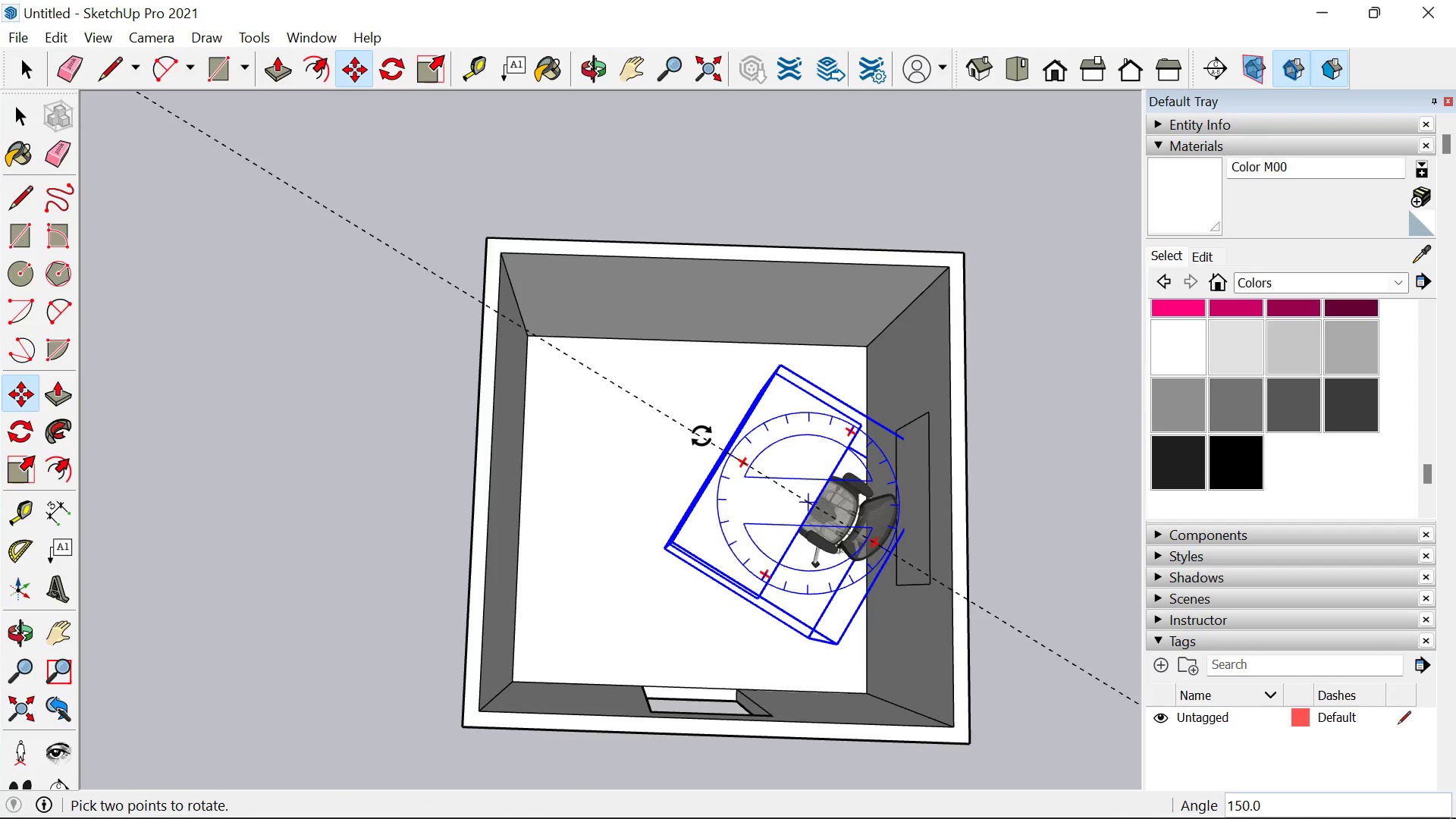 
key(Space)
 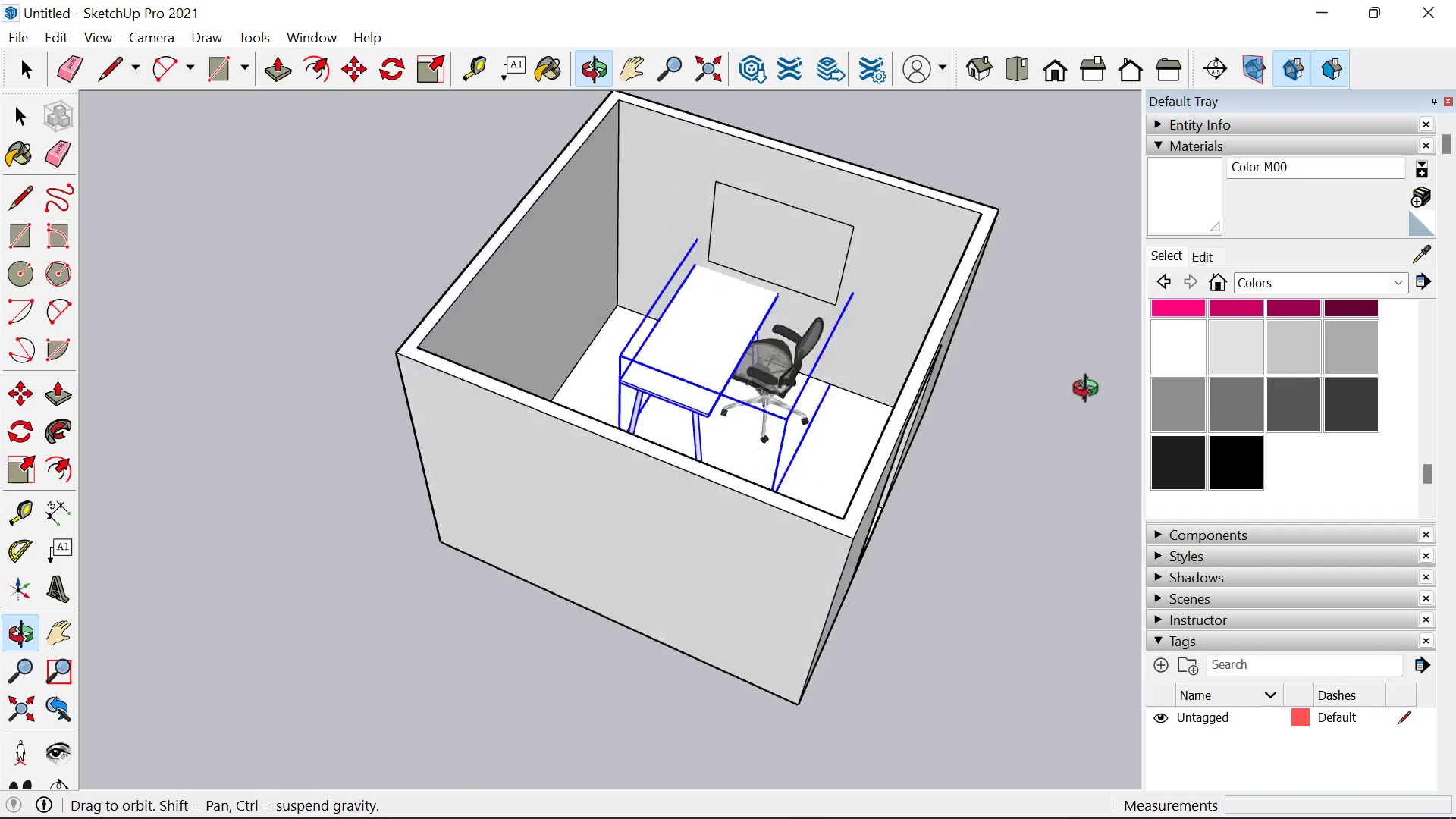 
left_click_drag(start_coordinate=[803, 486], to_coordinate=[777, 486])
 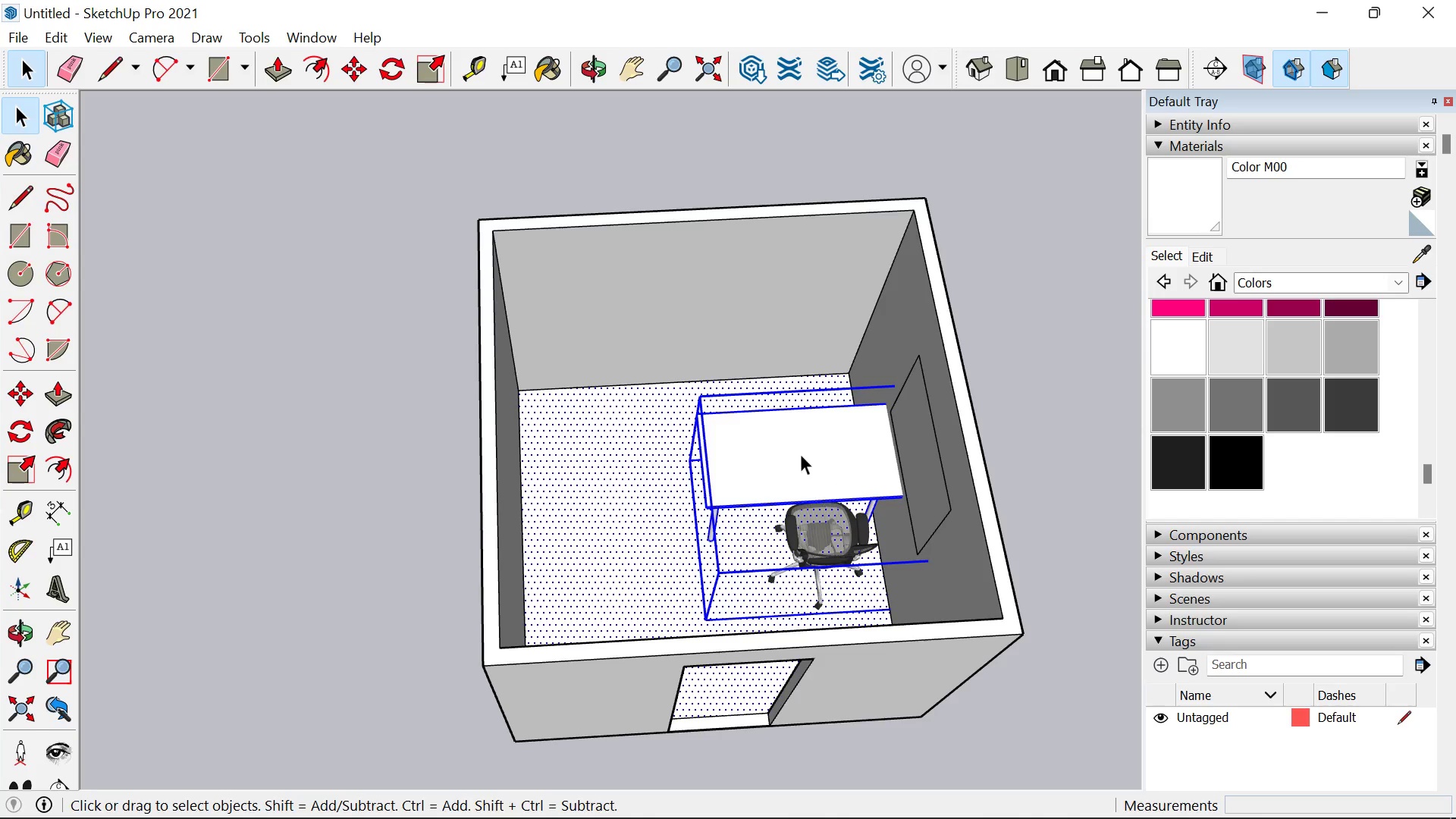 
left_click([800, 453])
 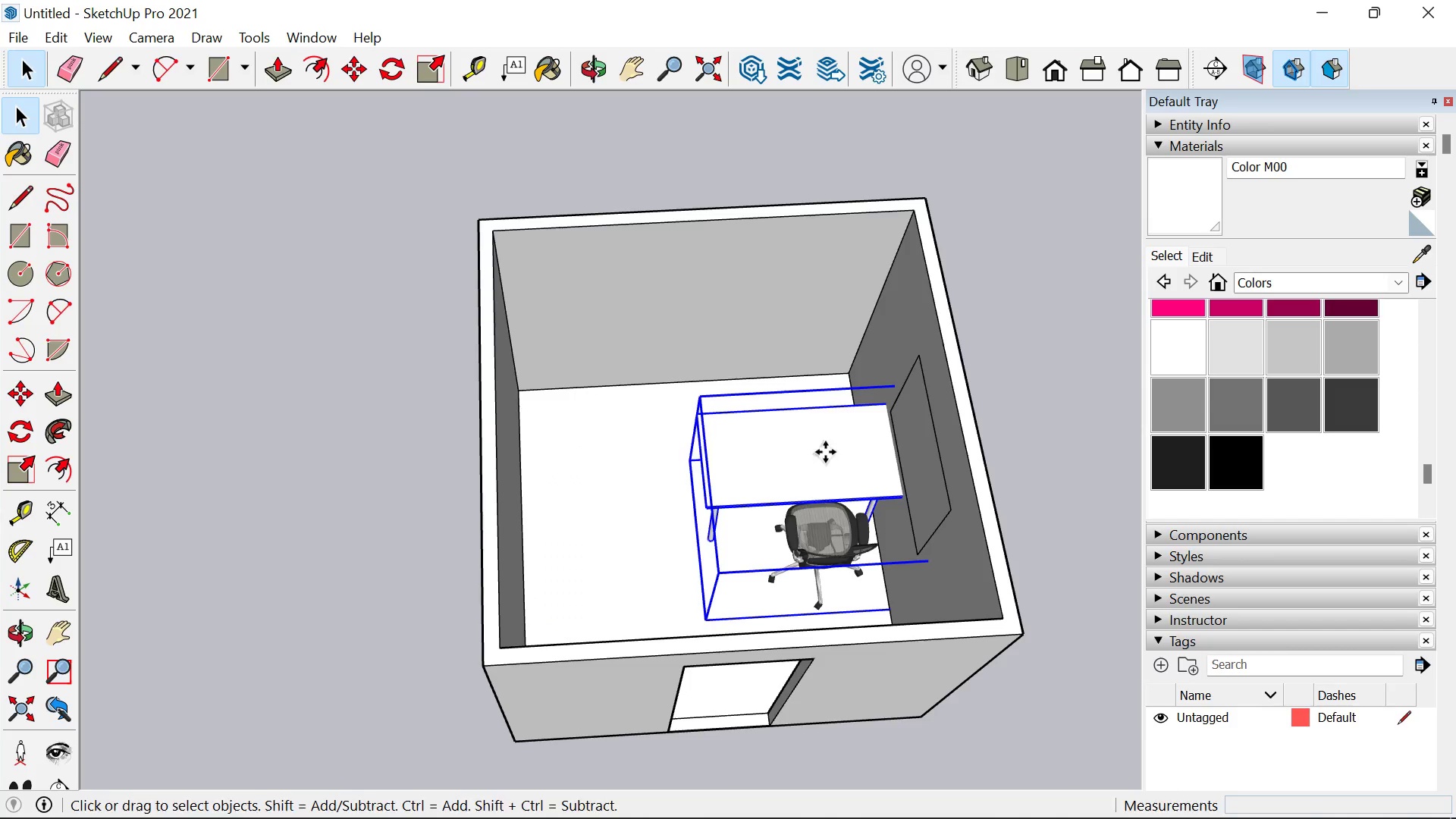 
key(M)
 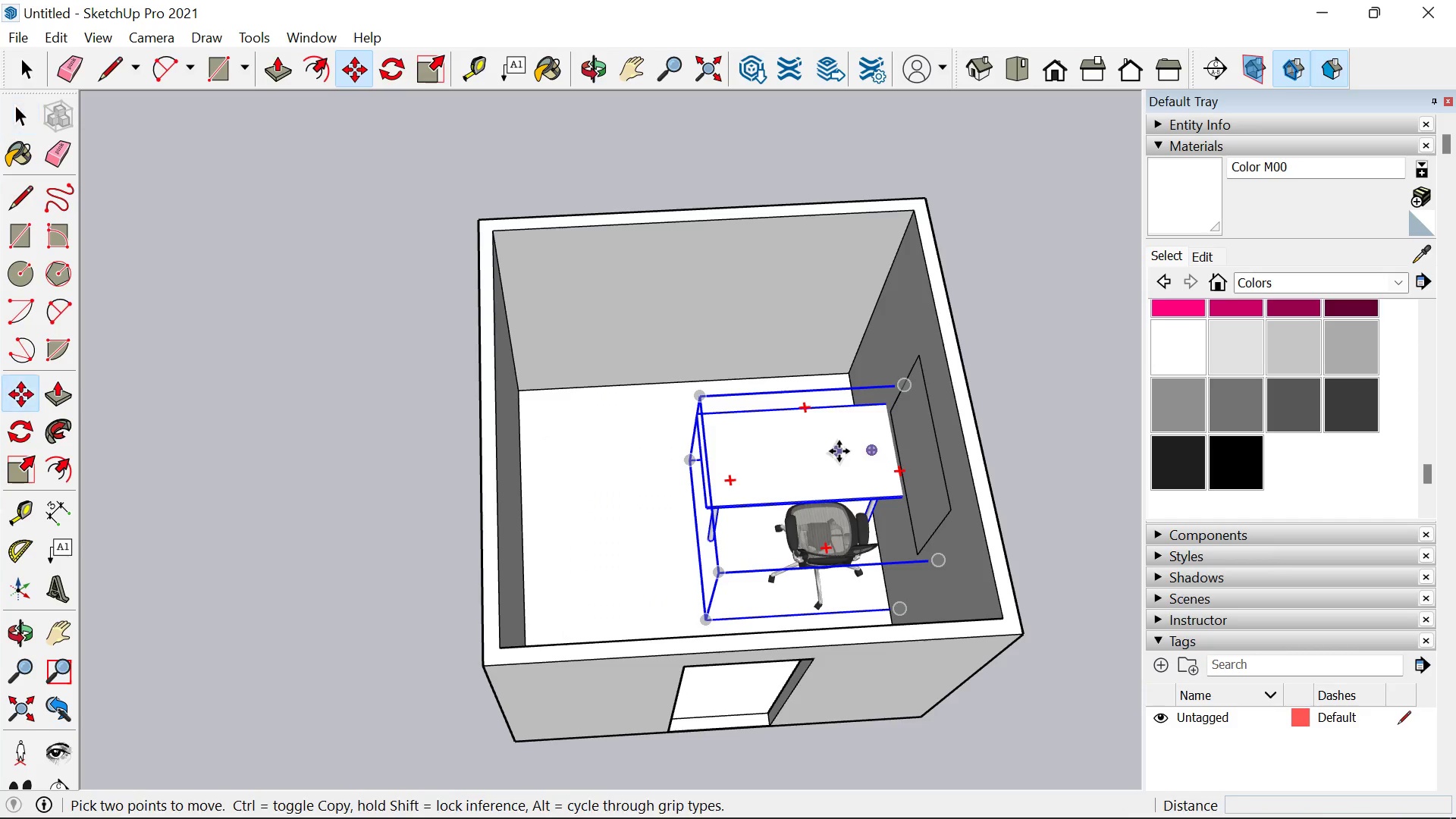 
double_click([839, 451])
 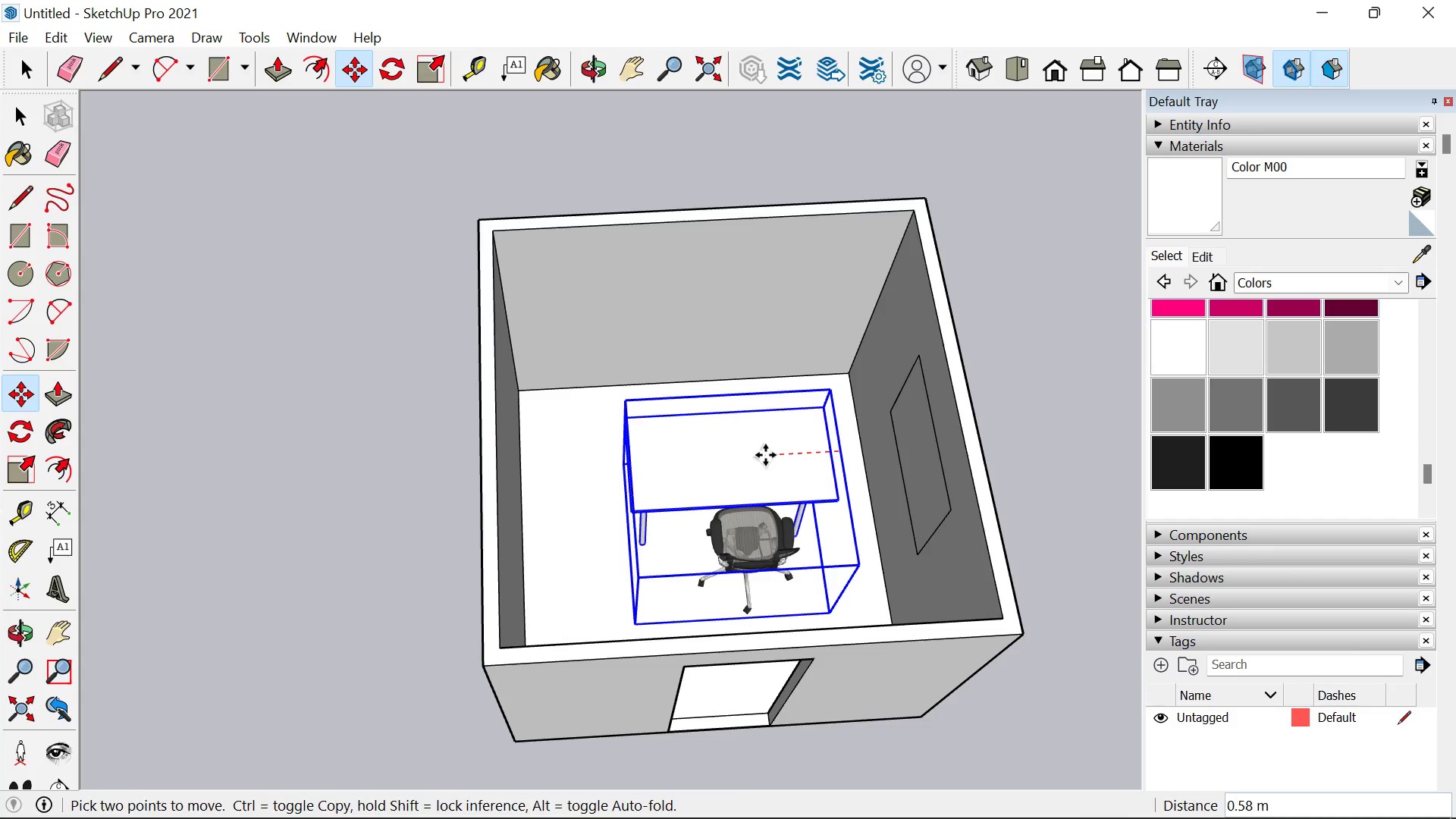 
triple_click([765, 455])
 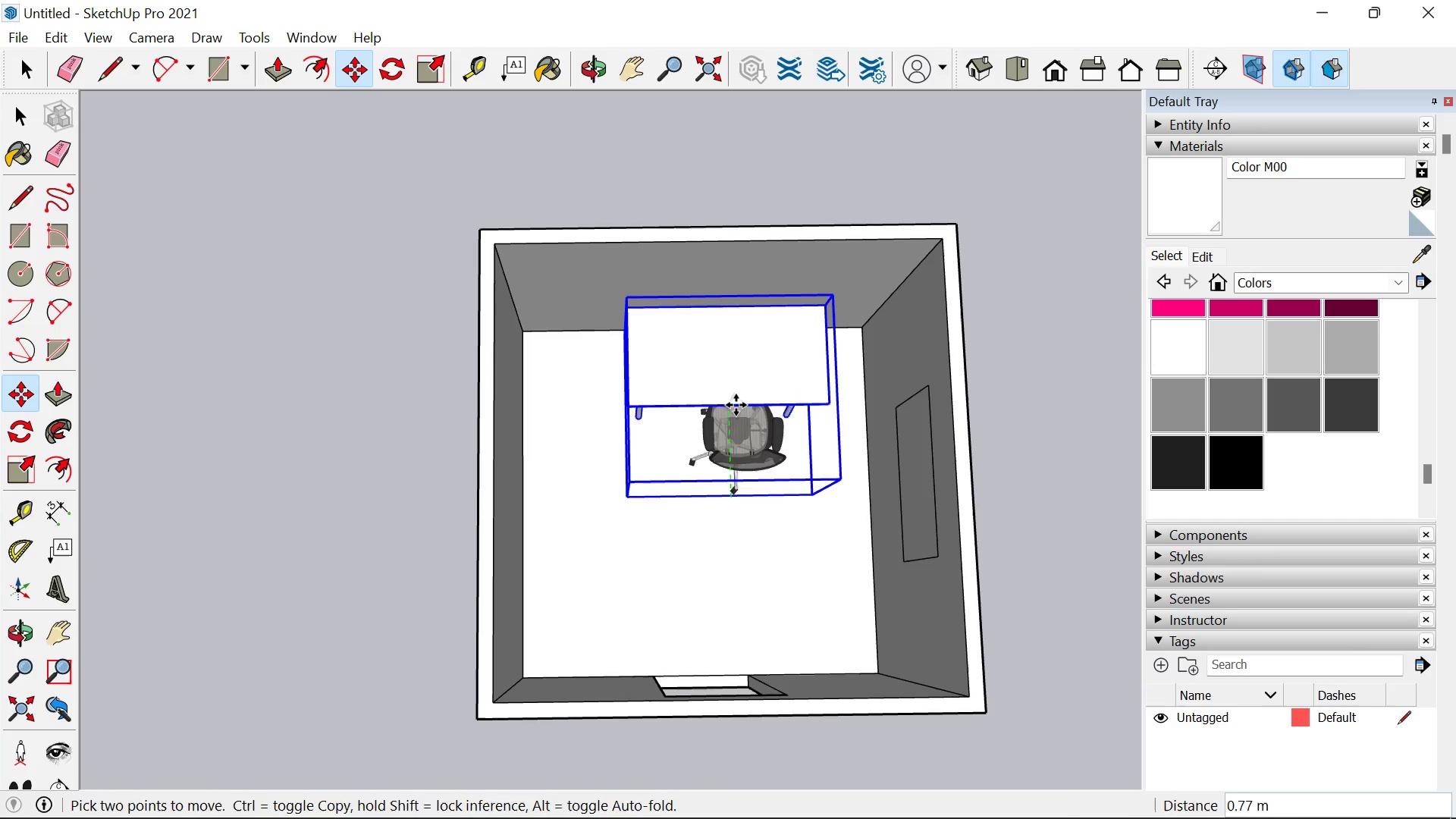 
left_click([736, 406])
 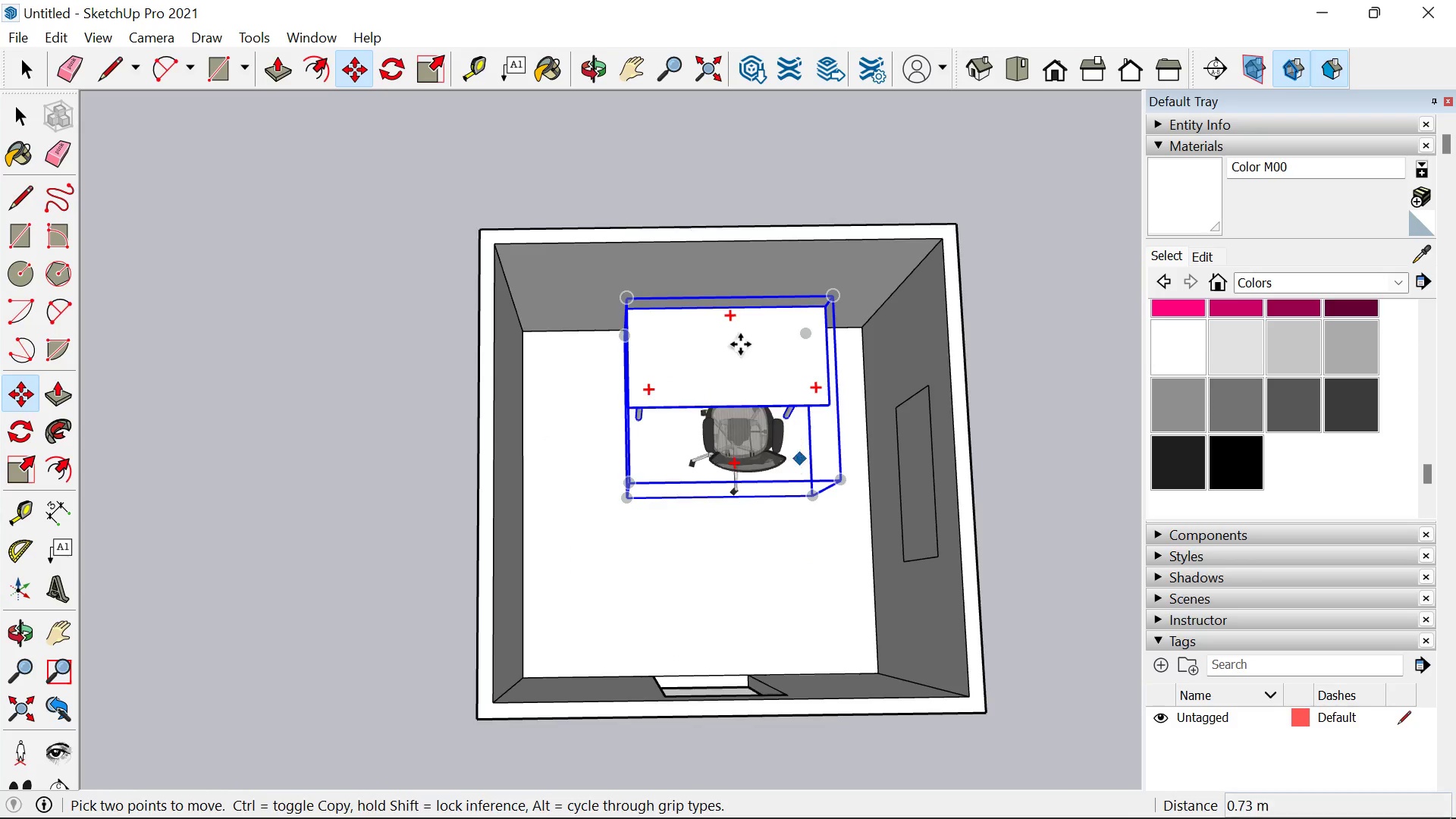 
left_click([778, 378])
 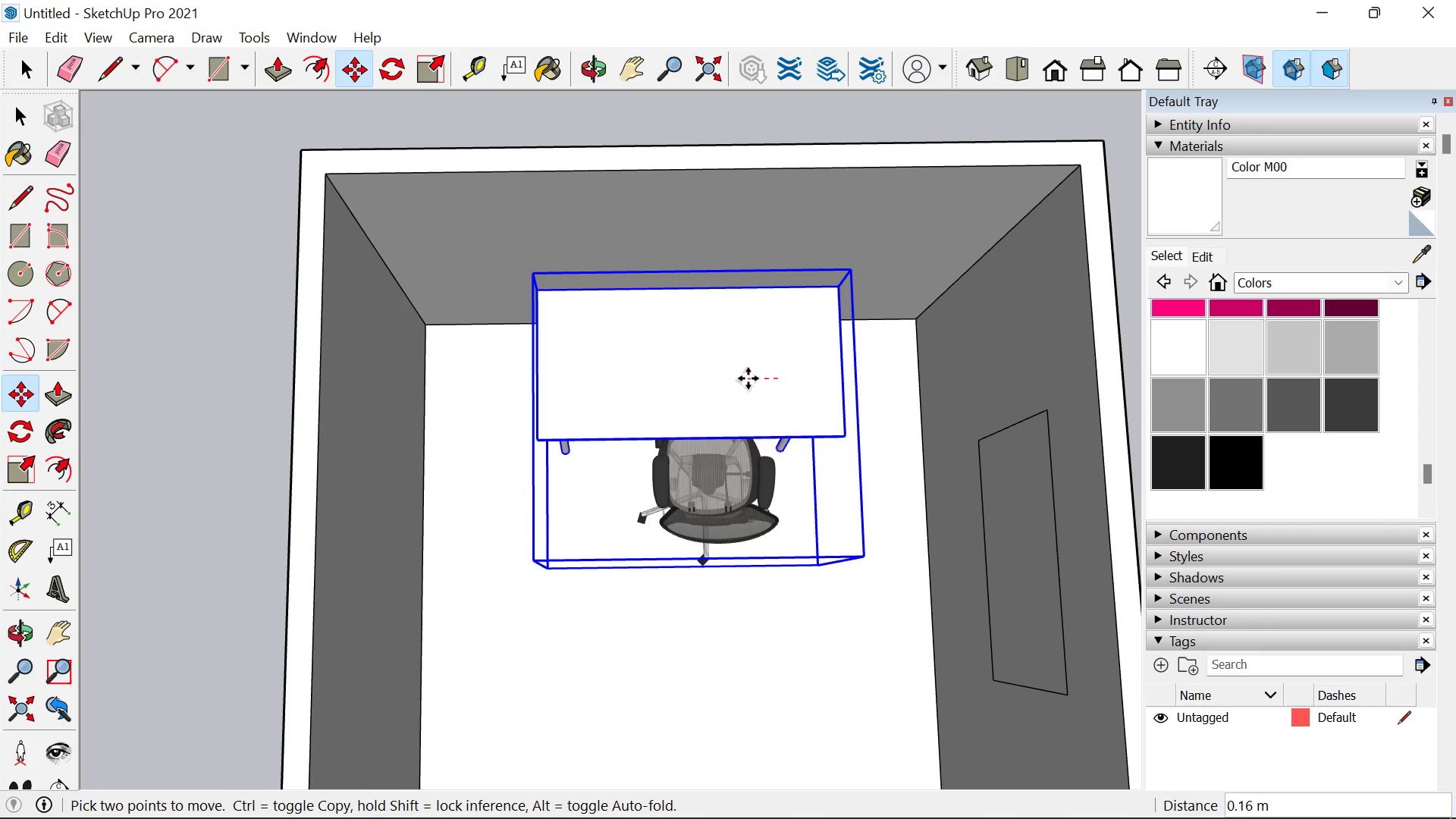 
scroll: coordinate [739, 344], scroll_direction: up, amount: 4.0
 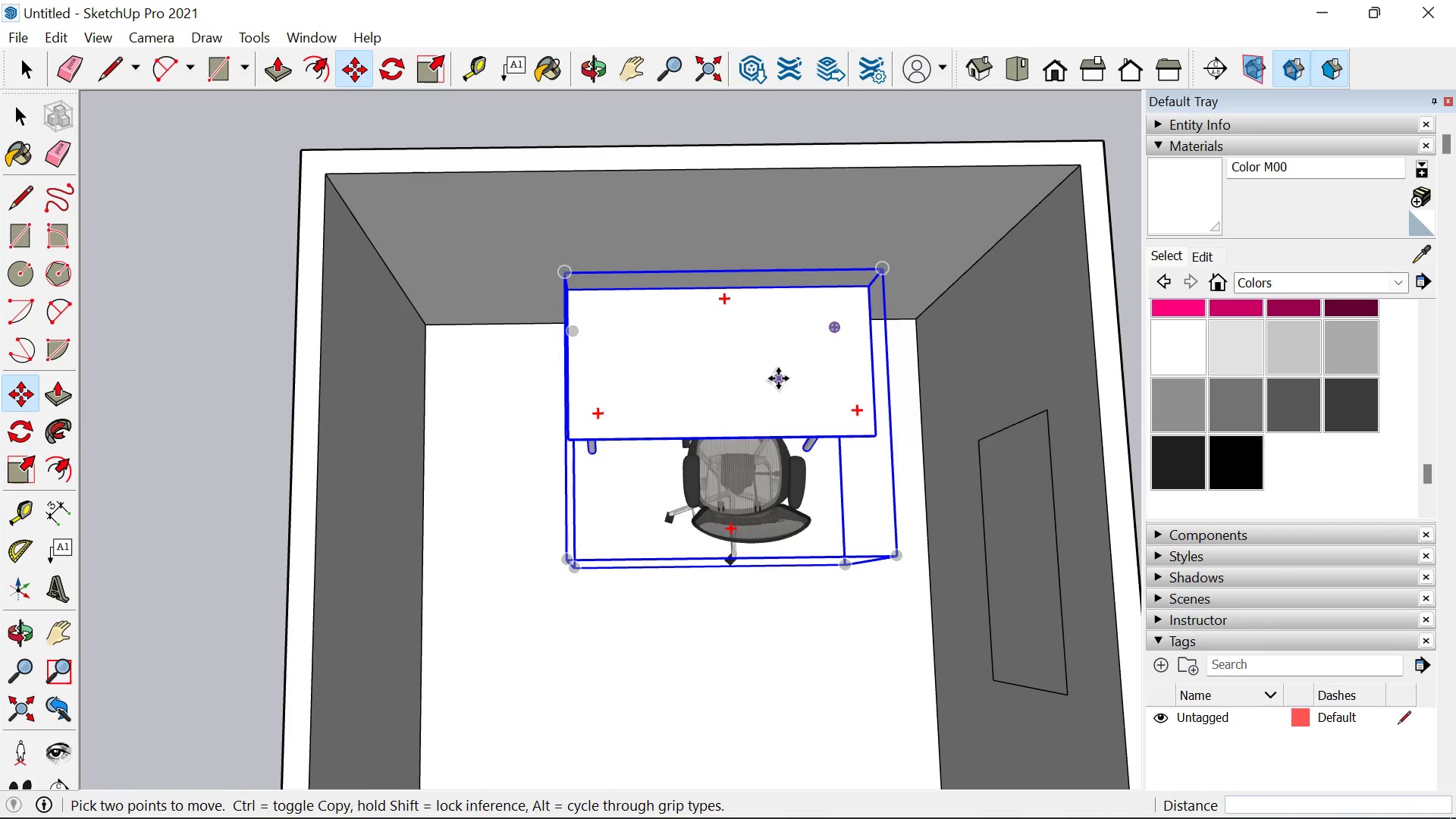 
left_click([748, 378])
 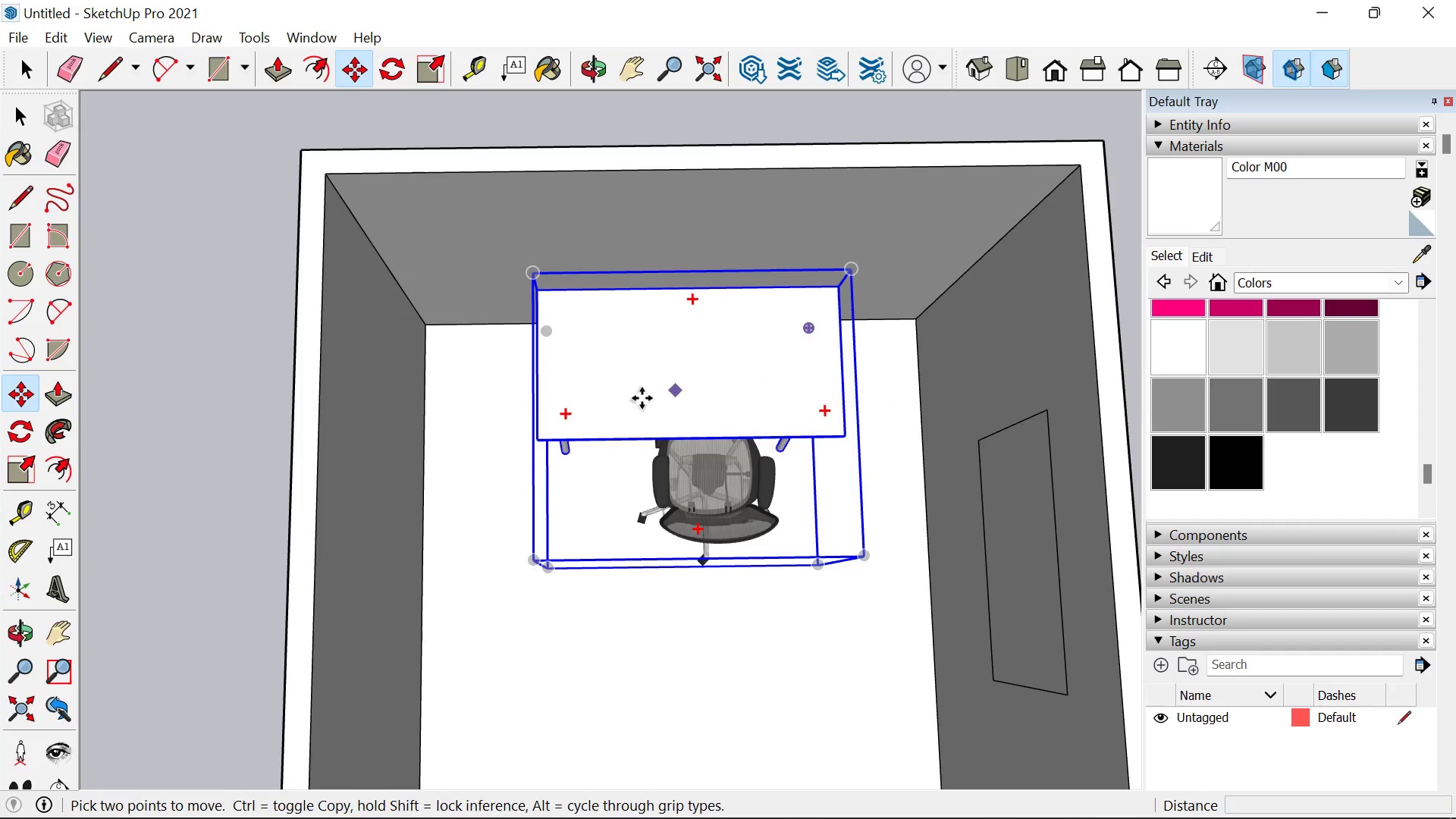 
key(Space)
 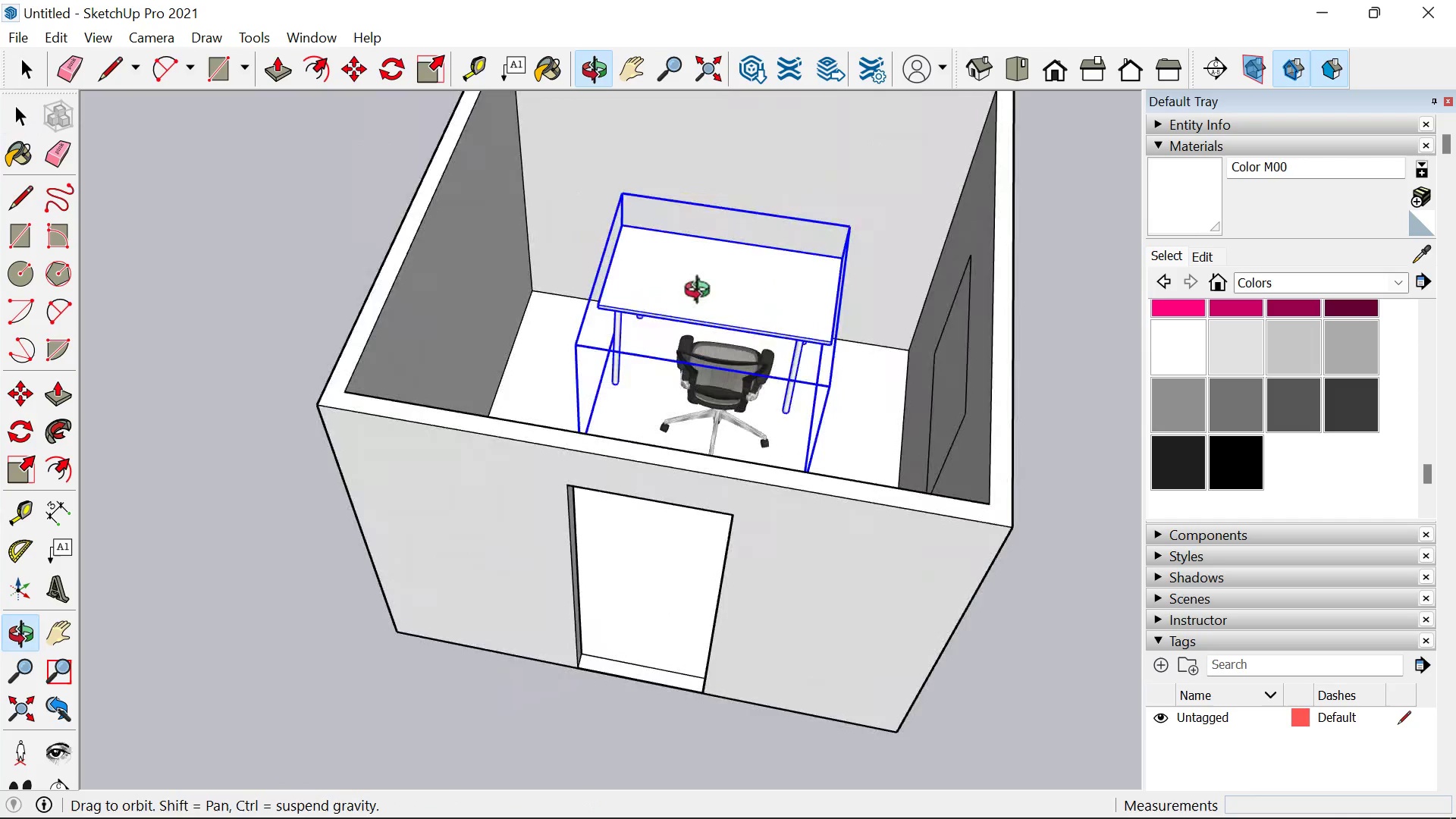 
scroll: coordinate [642, 398], scroll_direction: down, amount: 4.0
 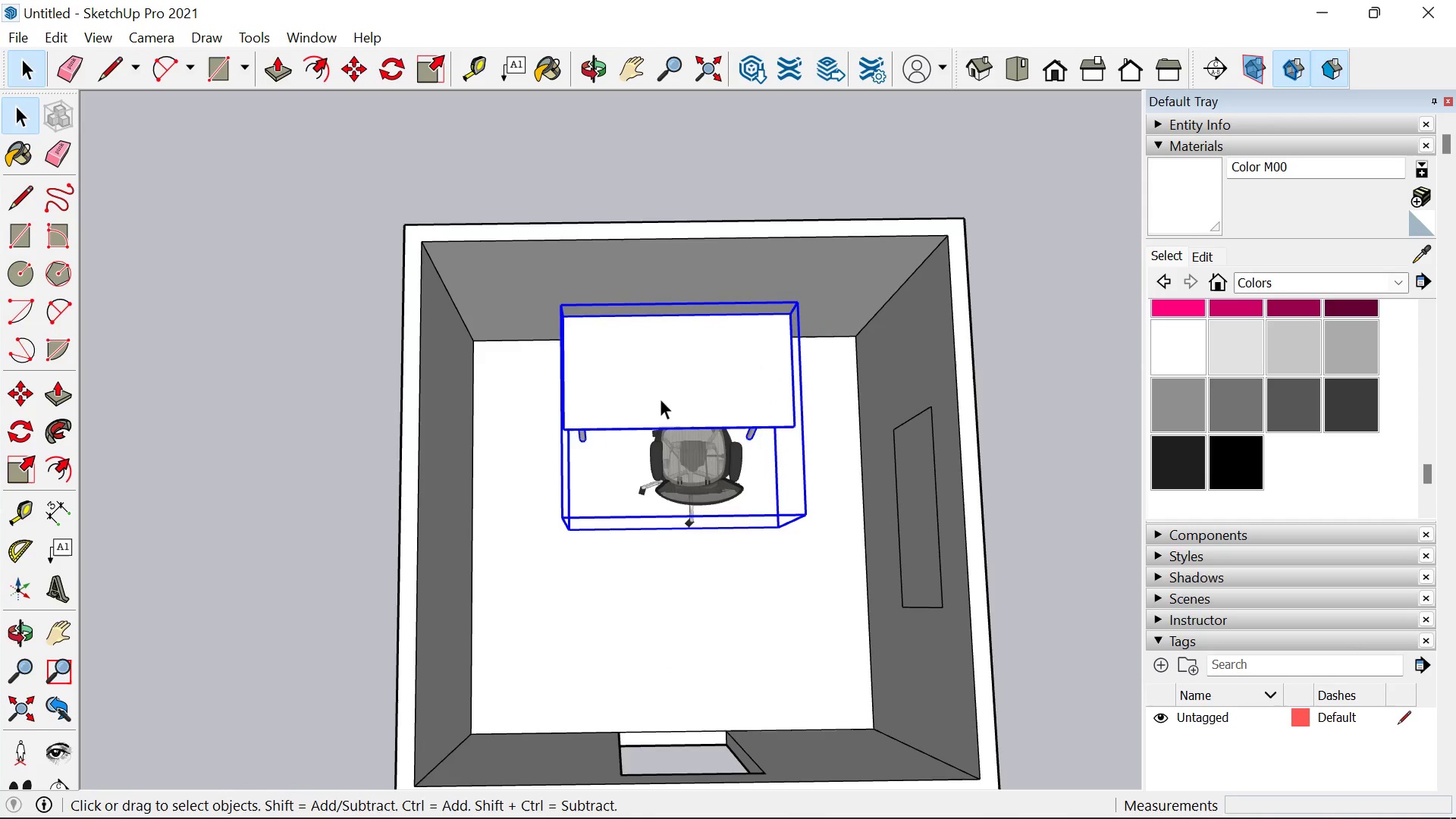 
wait(5.45)
 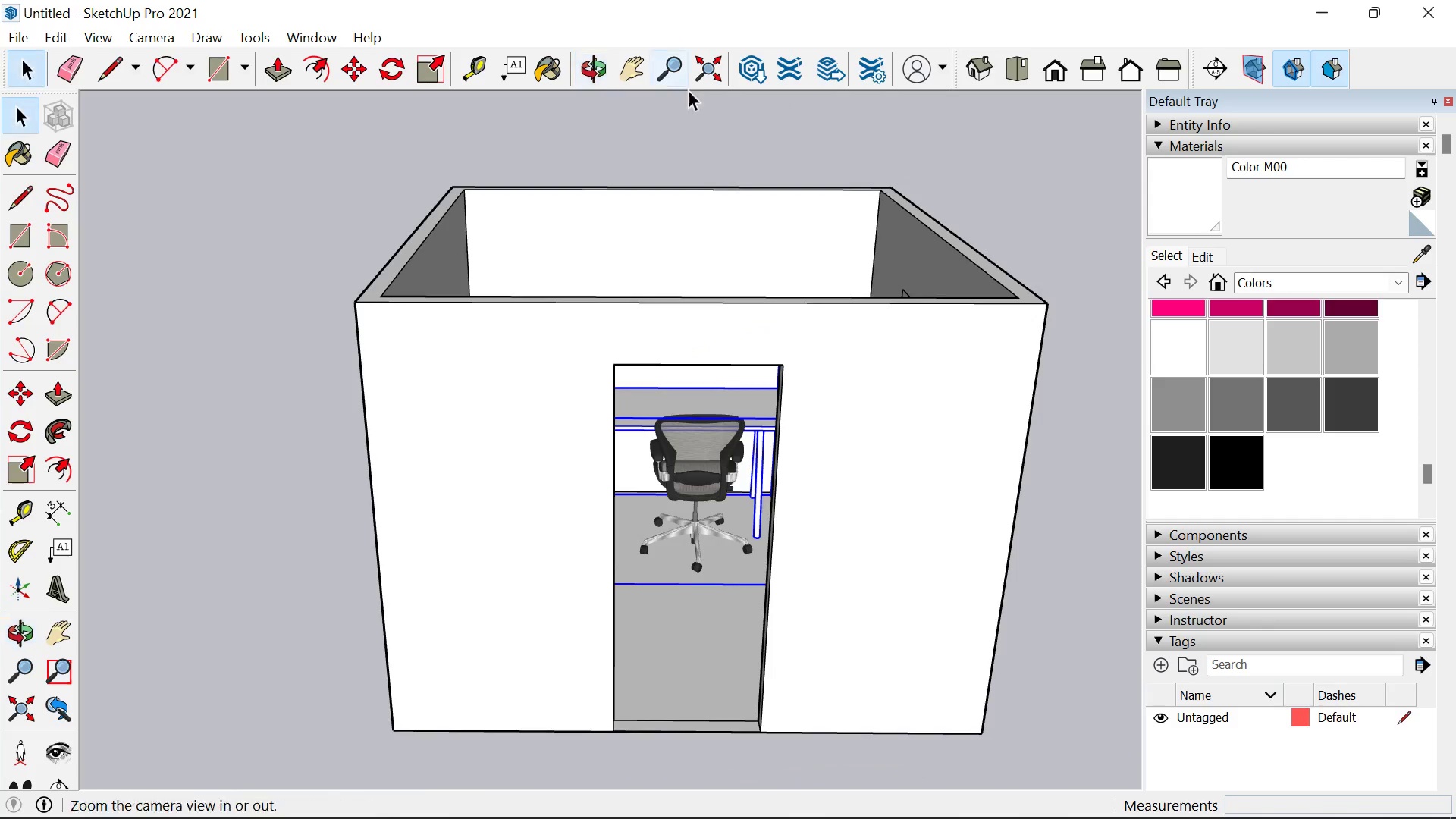 
scroll: coordinate [801, 272], scroll_direction: up, amount: 2.0
 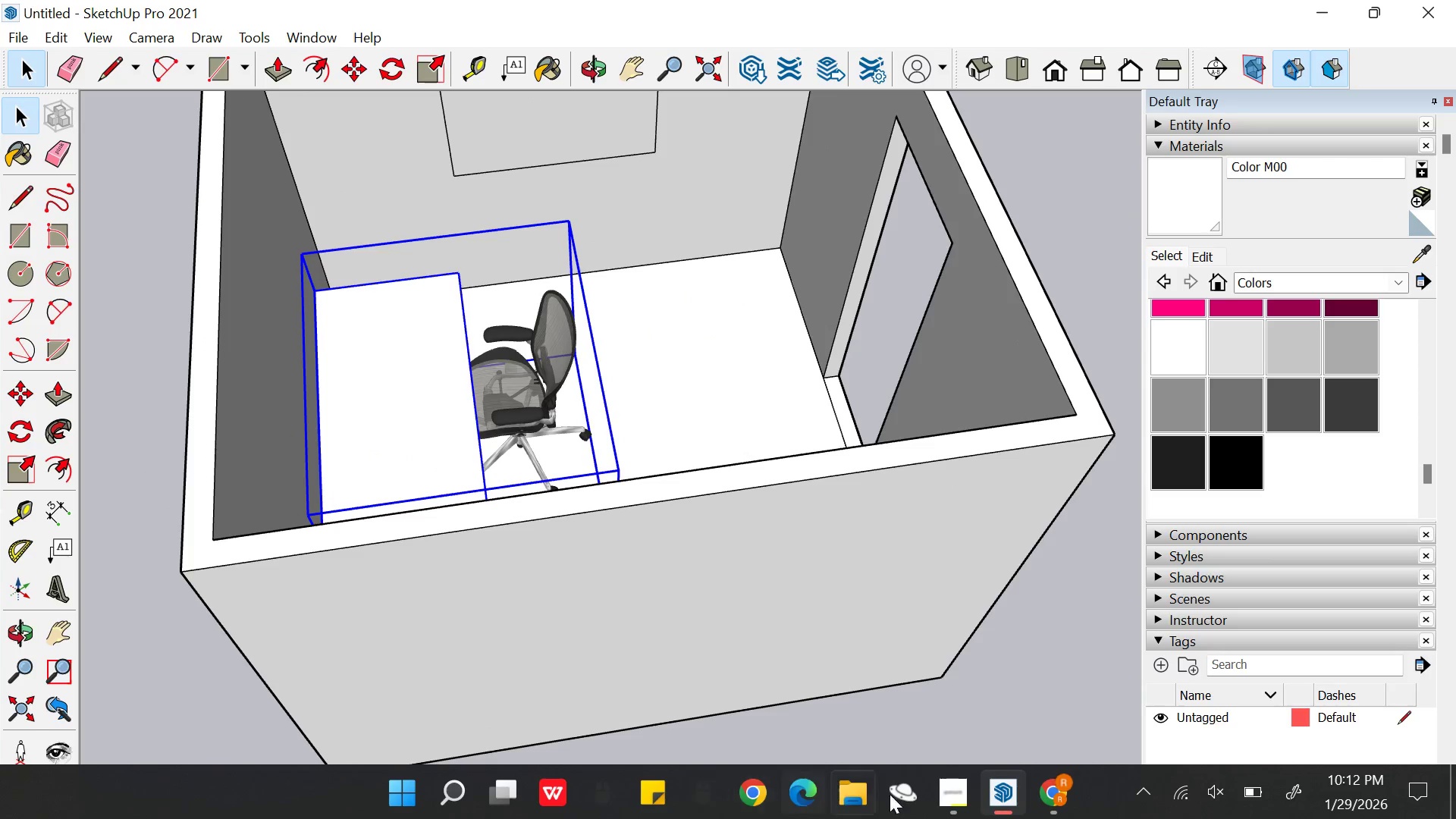 
left_click([957, 799])